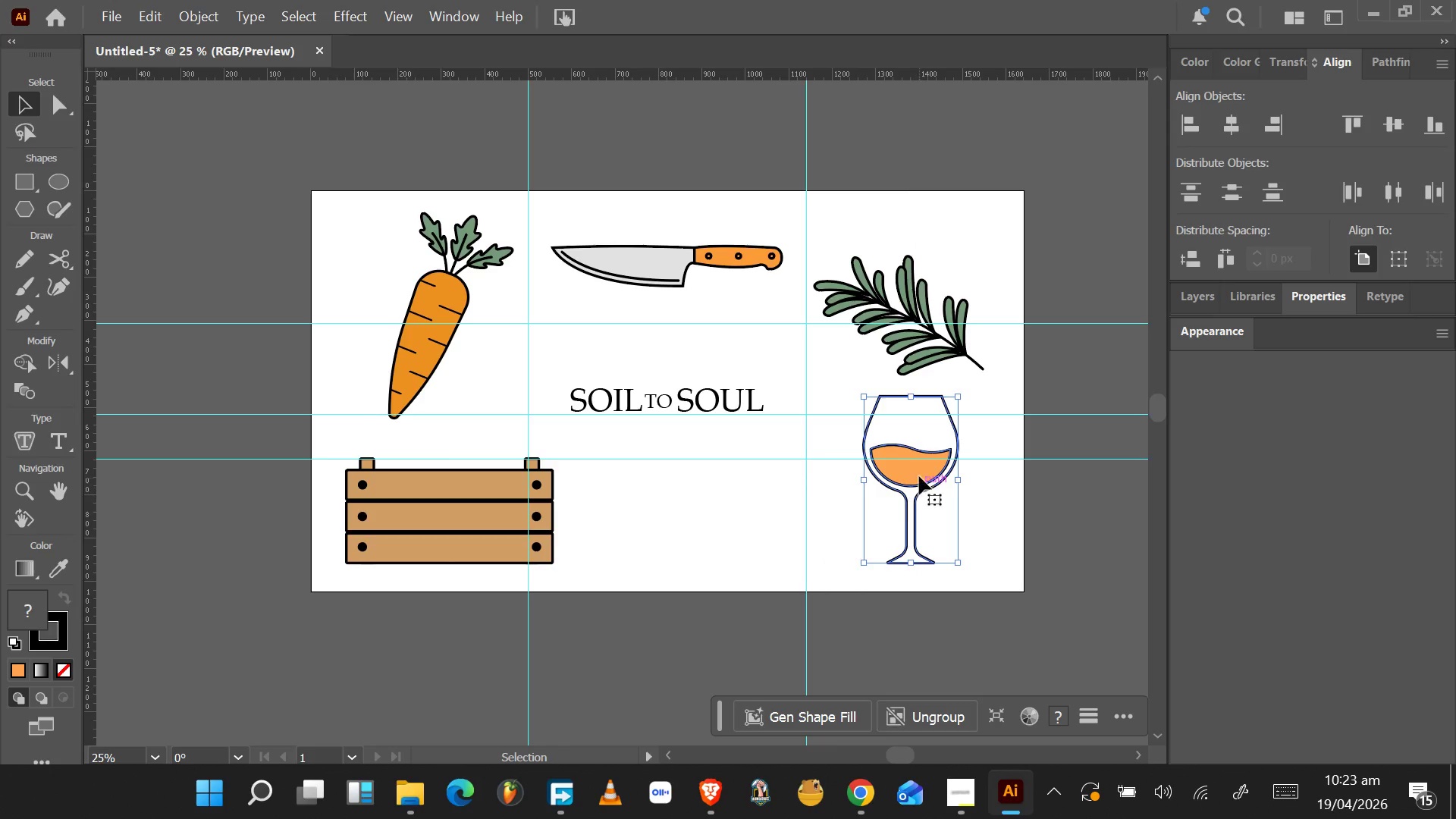 
left_click_drag(start_coordinate=[919, 475], to_coordinate=[897, 486])
 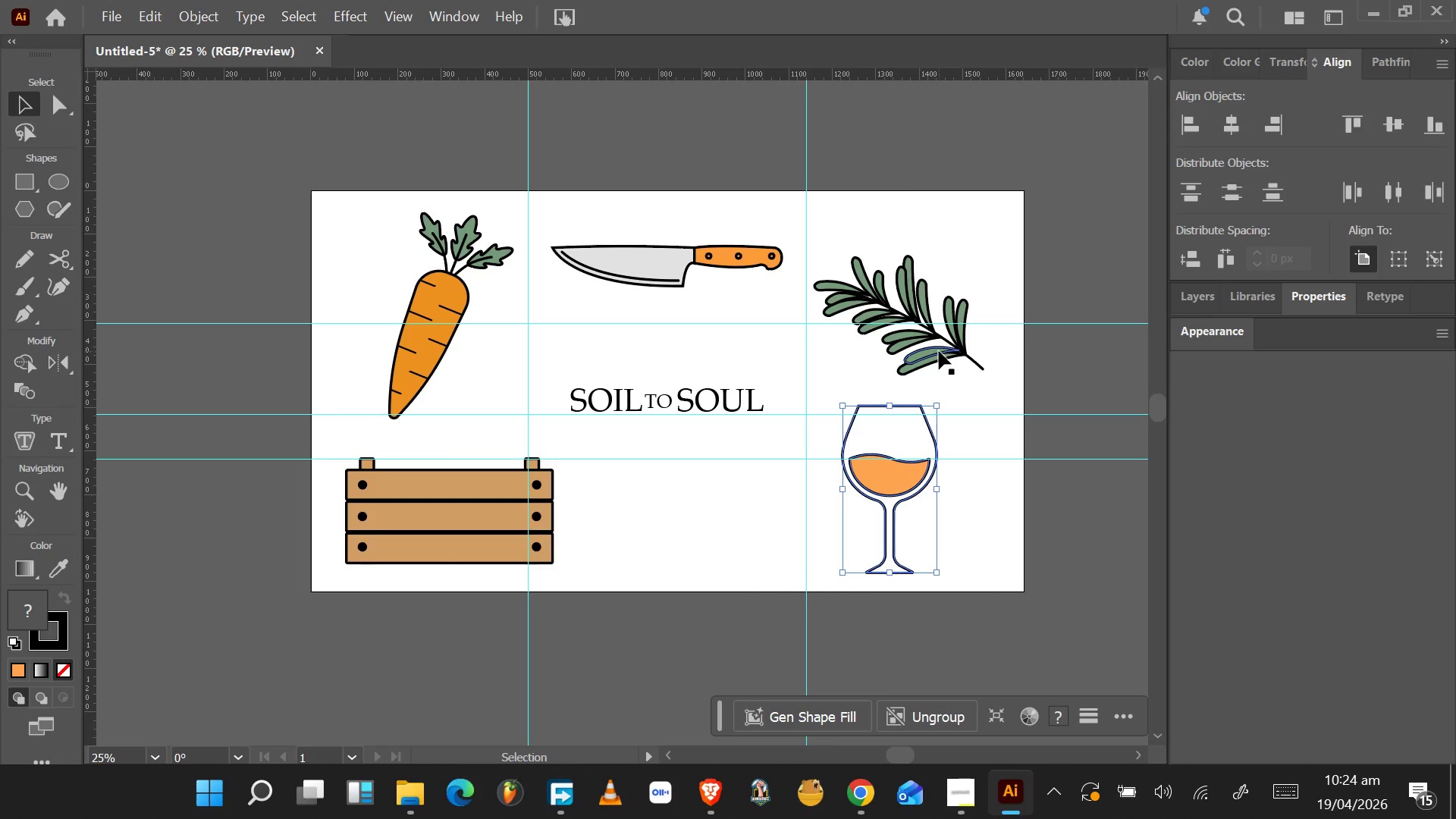 
left_click([939, 351])
 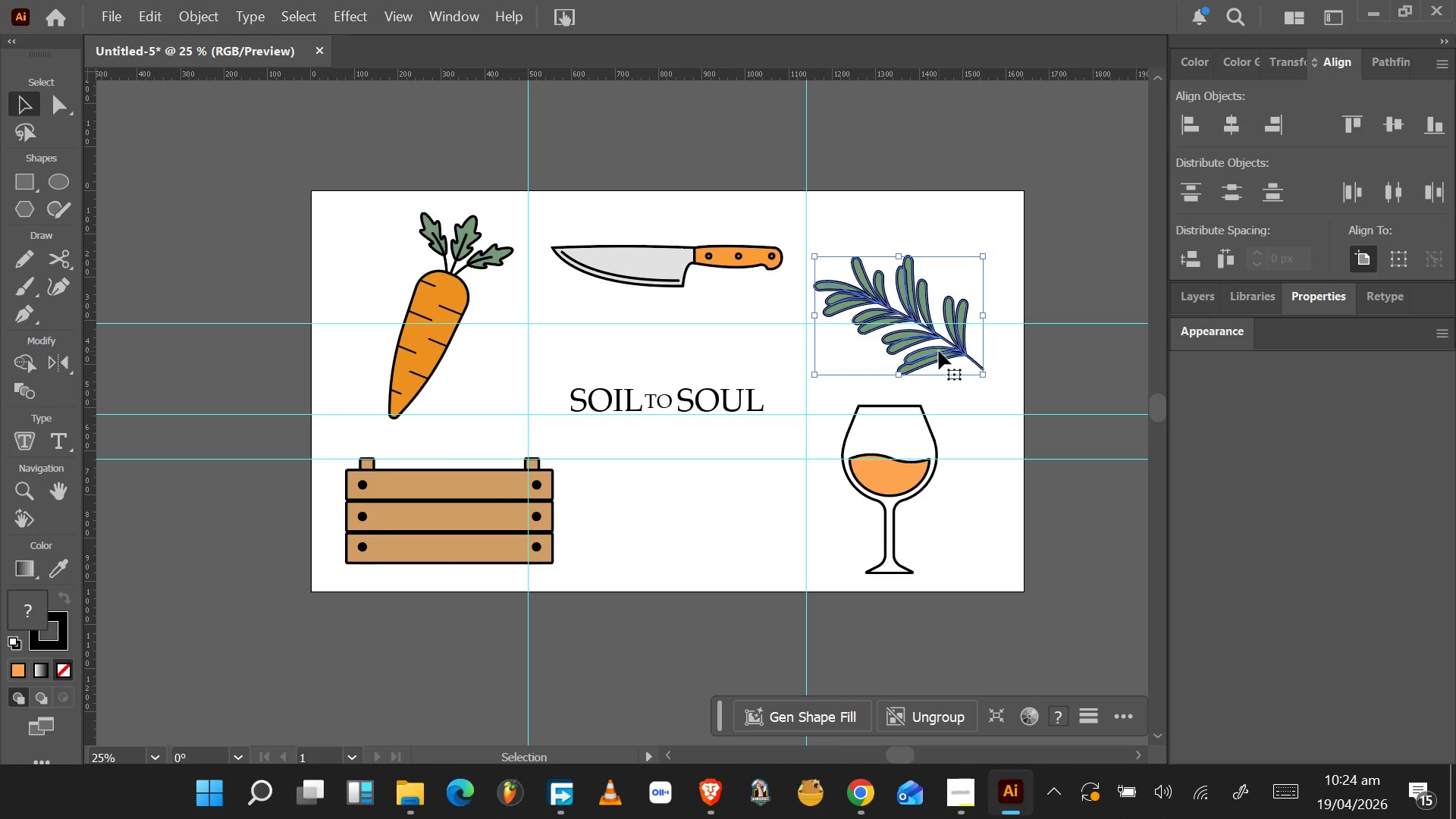 
left_click_drag(start_coordinate=[939, 351], to_coordinate=[937, 325])
 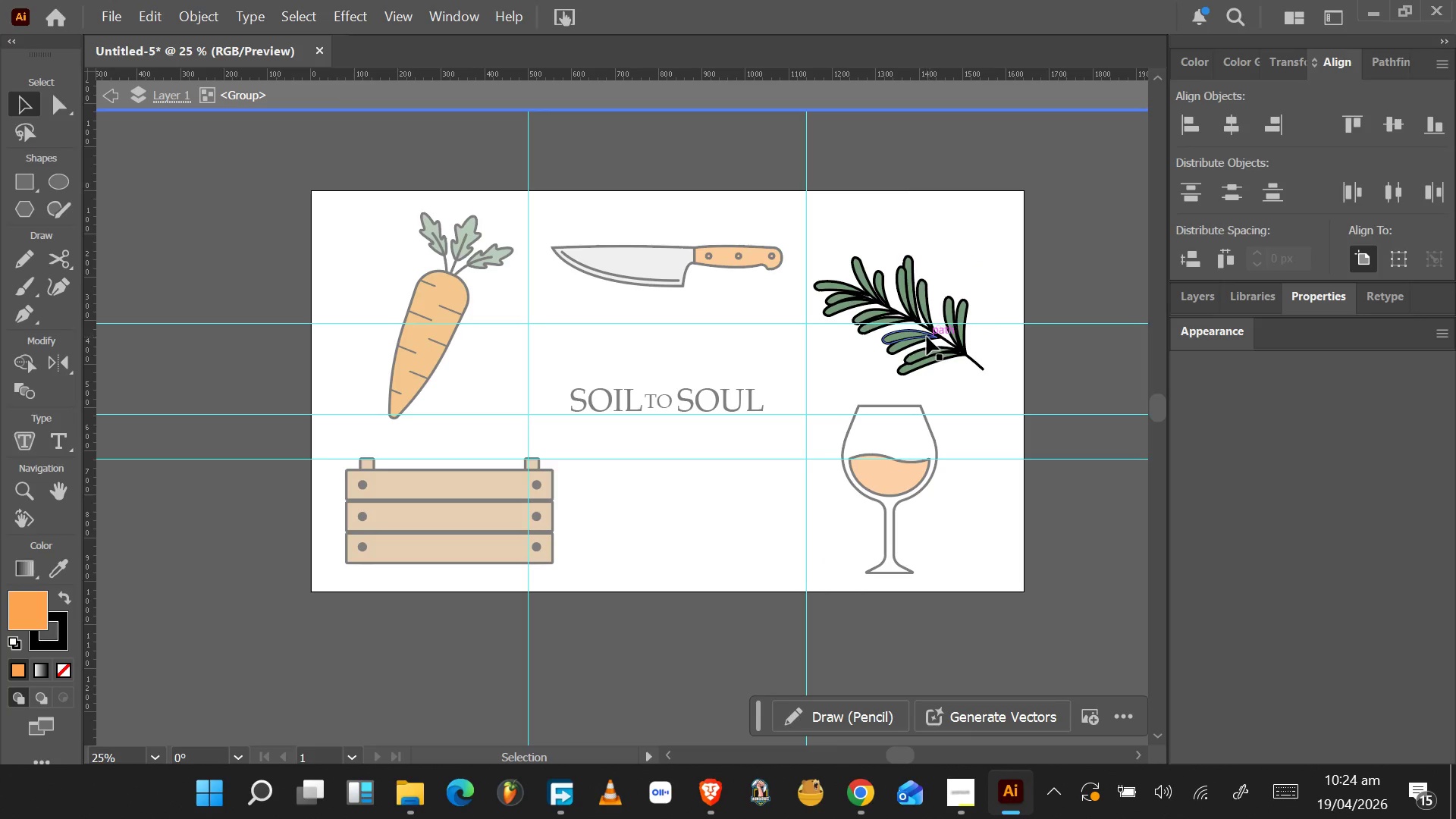 
left_click_drag(start_coordinate=[926, 337], to_coordinate=[930, 318])
 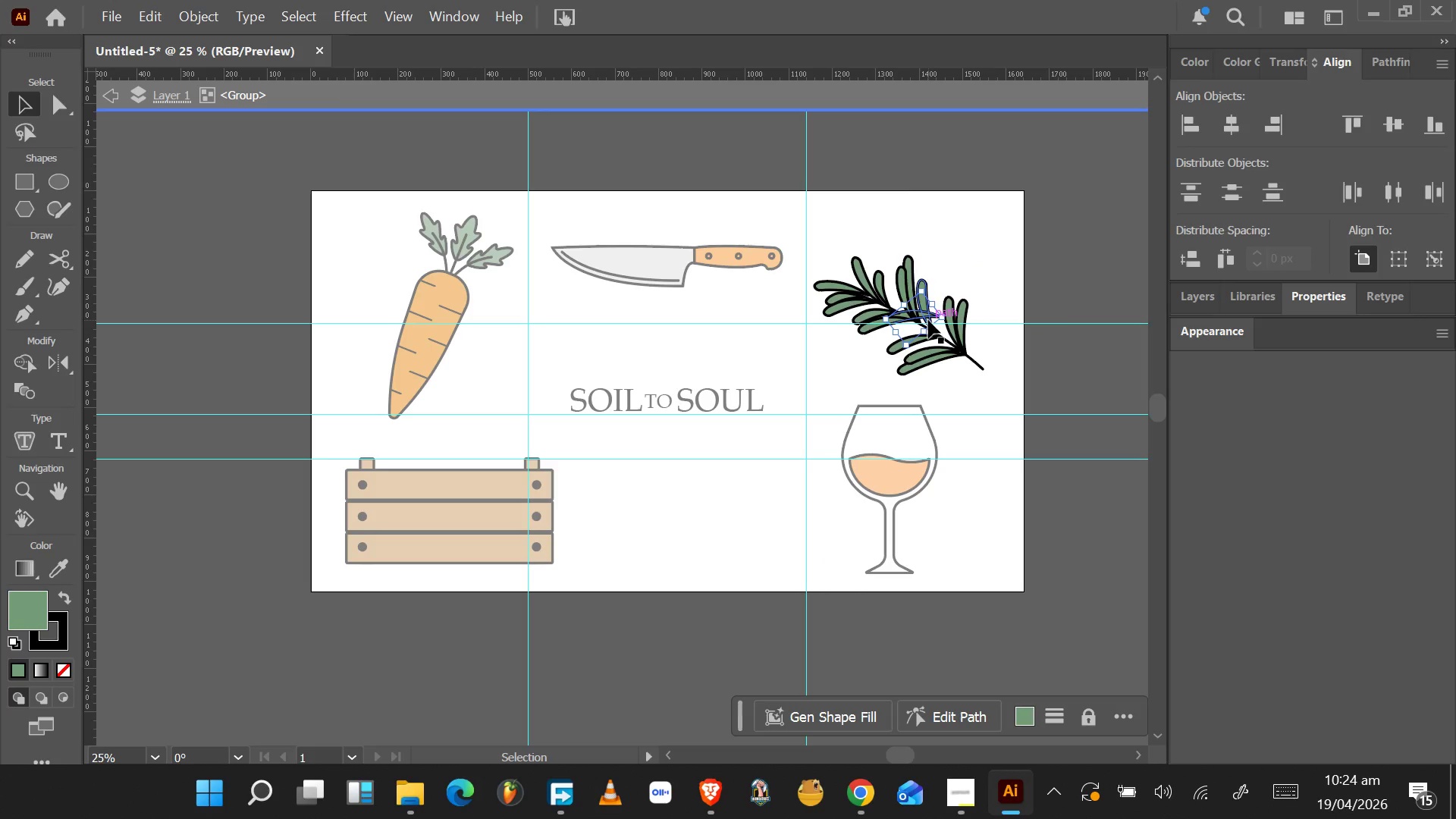 
key(Control+Z)
 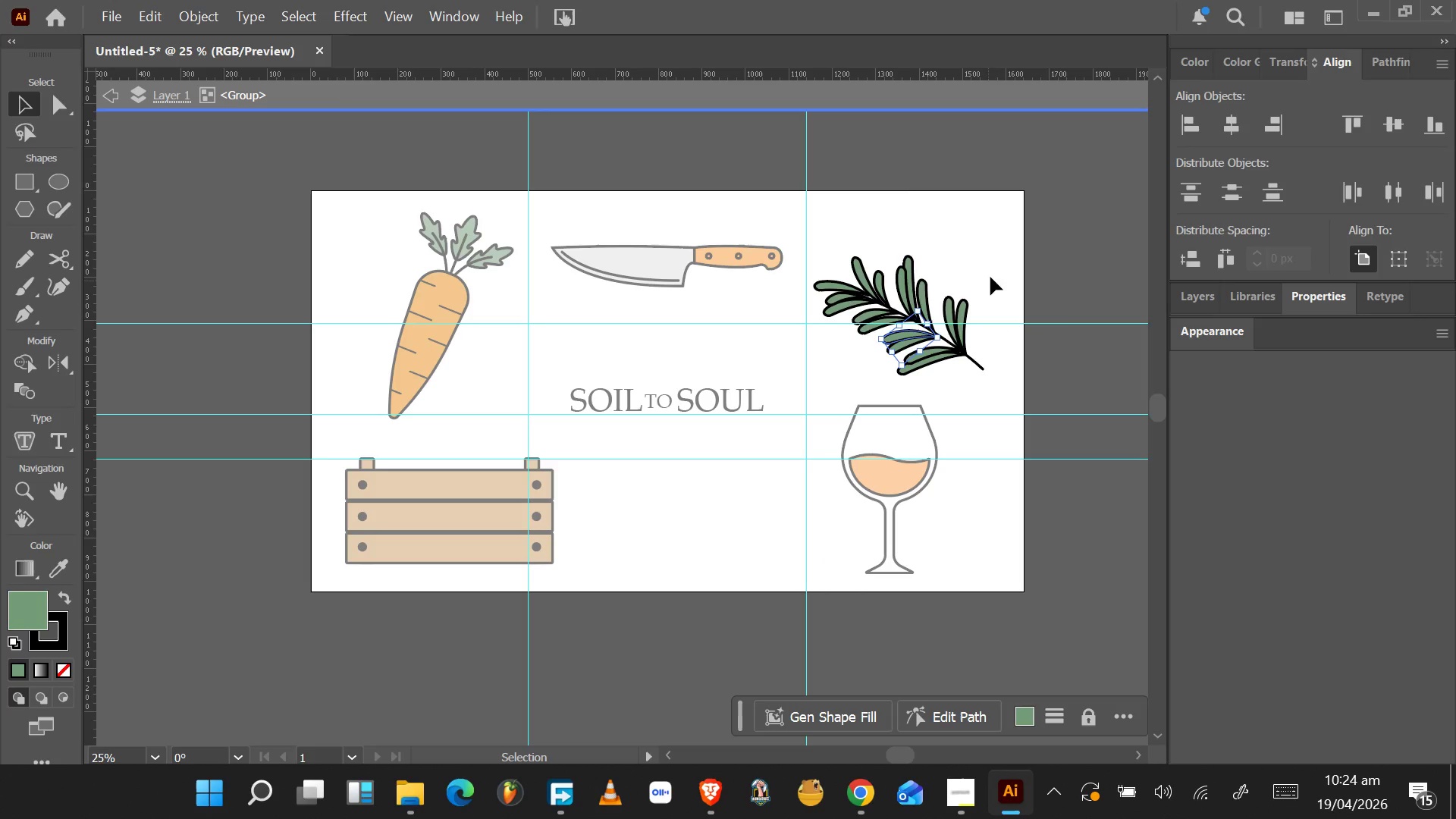 
double_click([990, 276])
 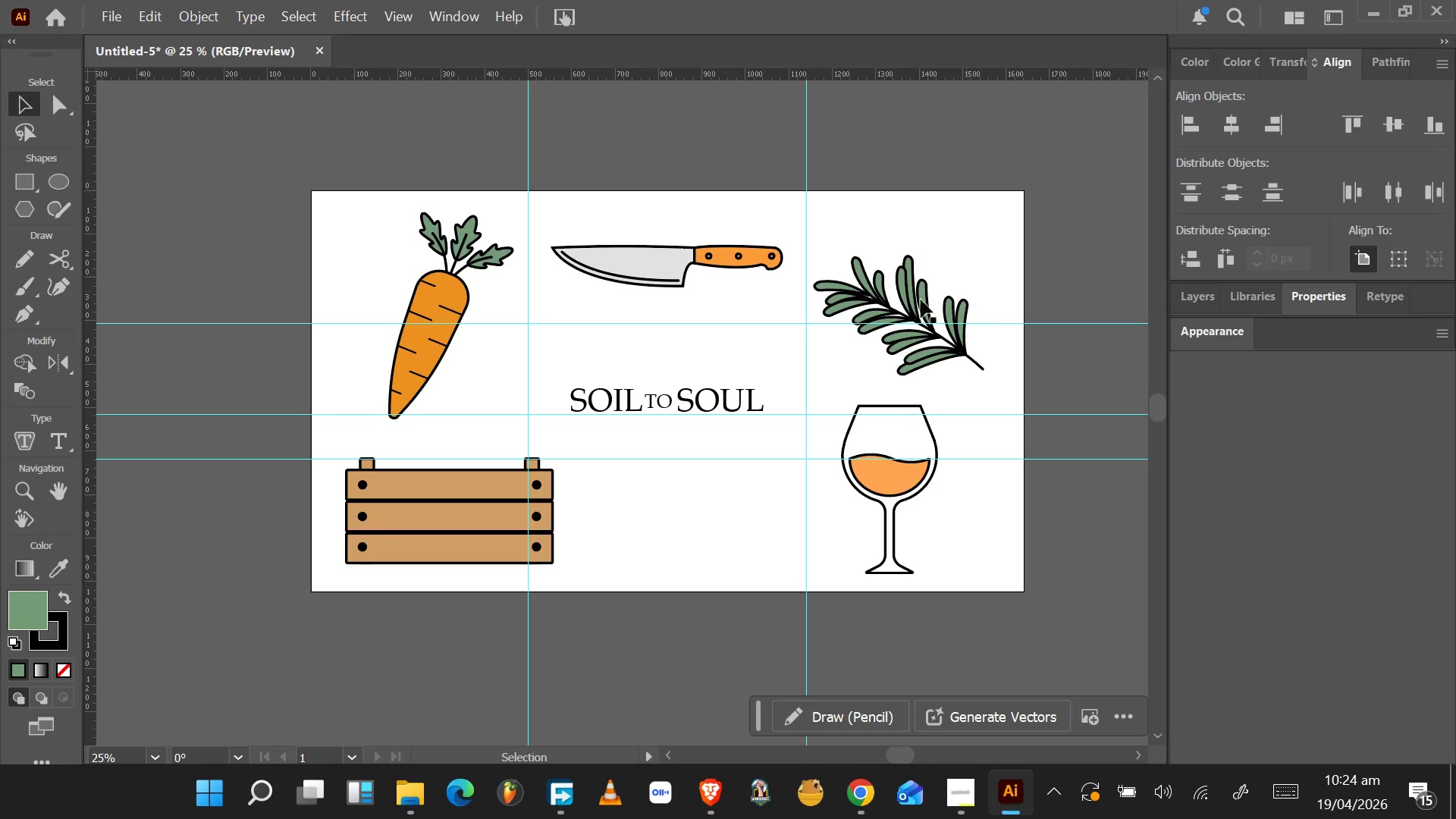 
left_click([918, 300])
 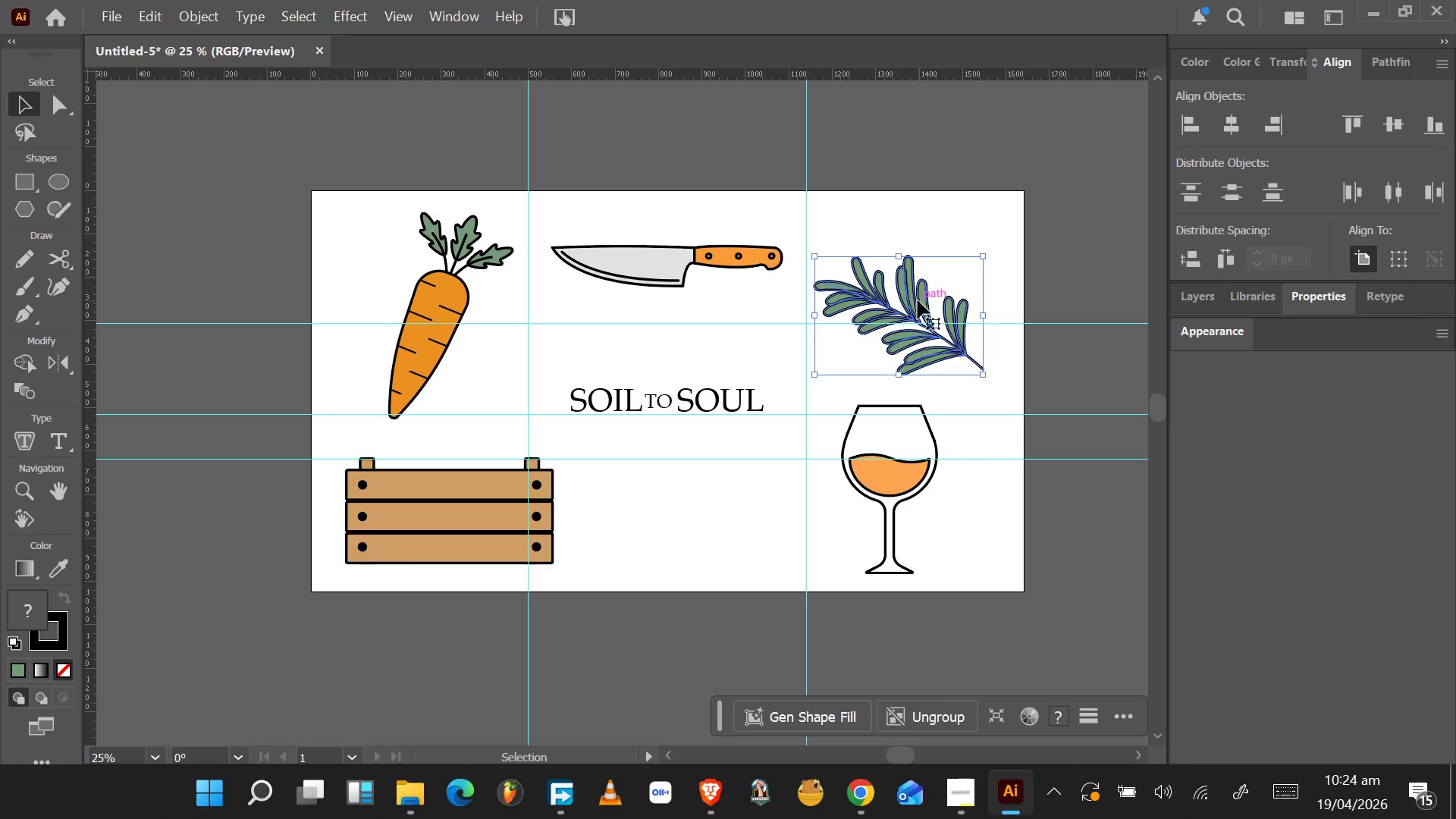 
left_click_drag(start_coordinate=[918, 300], to_coordinate=[919, 278])
 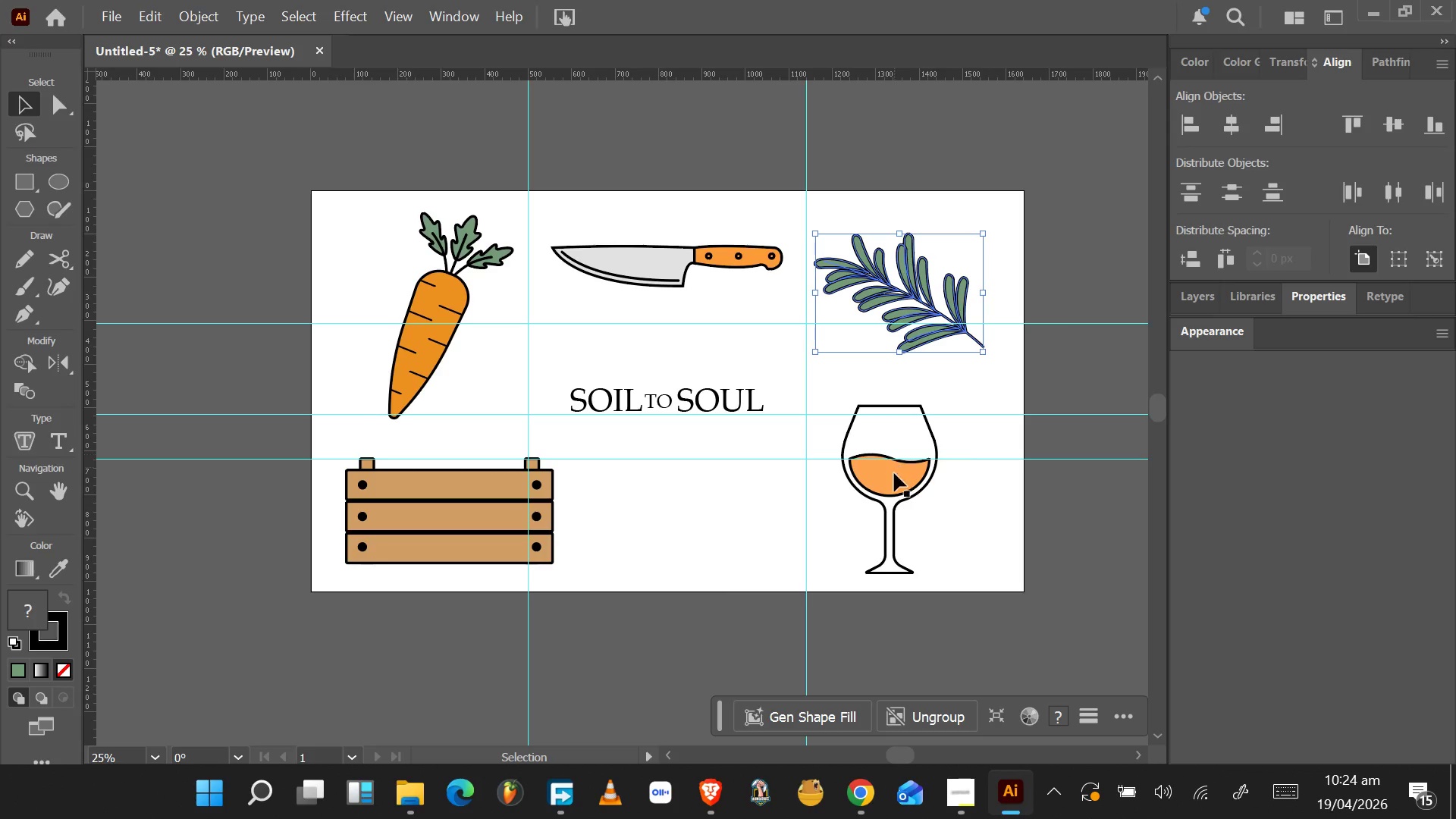 
left_click_drag(start_coordinate=[893, 479], to_coordinate=[892, 469])
 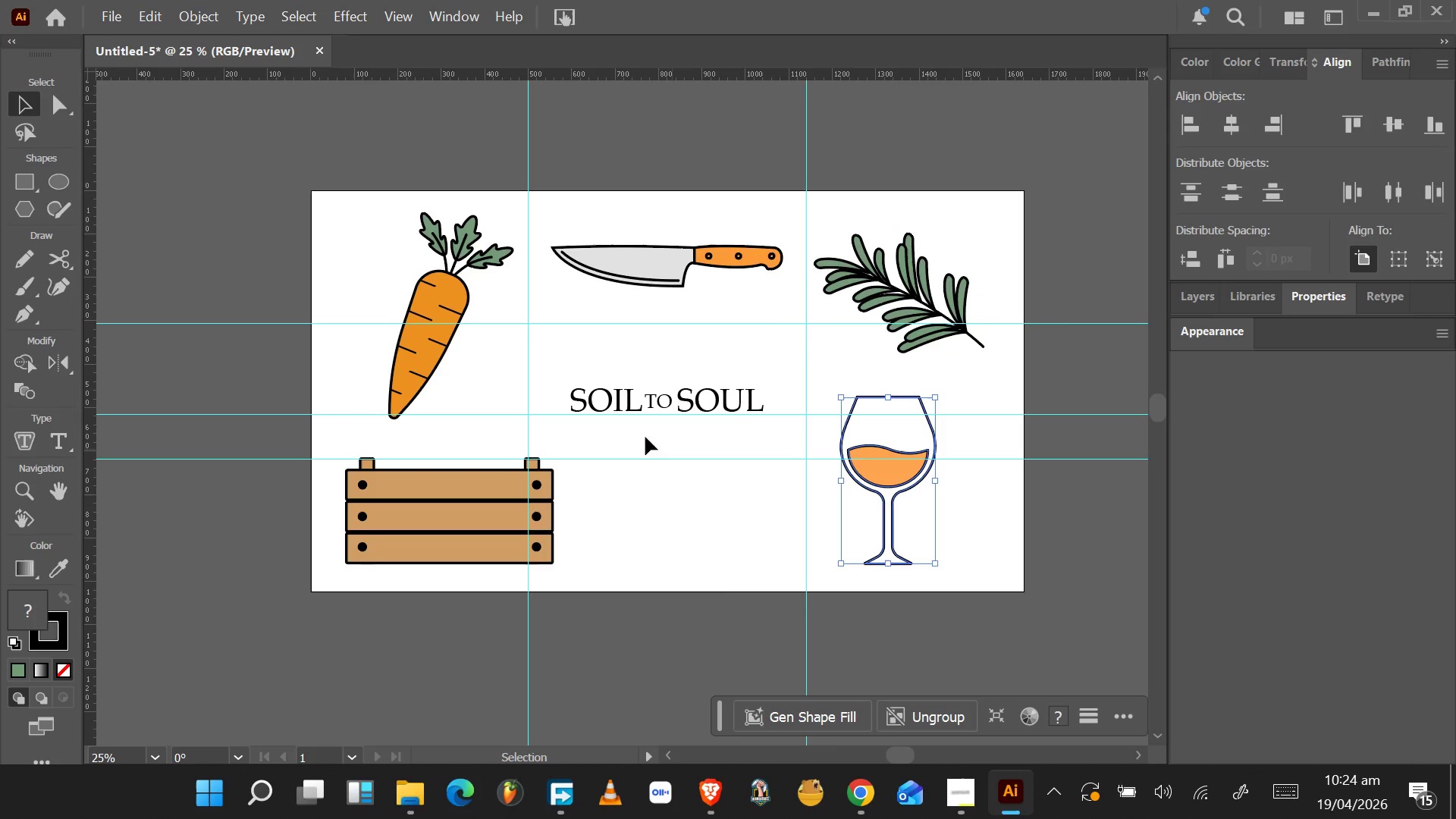 
left_click([689, 403])
 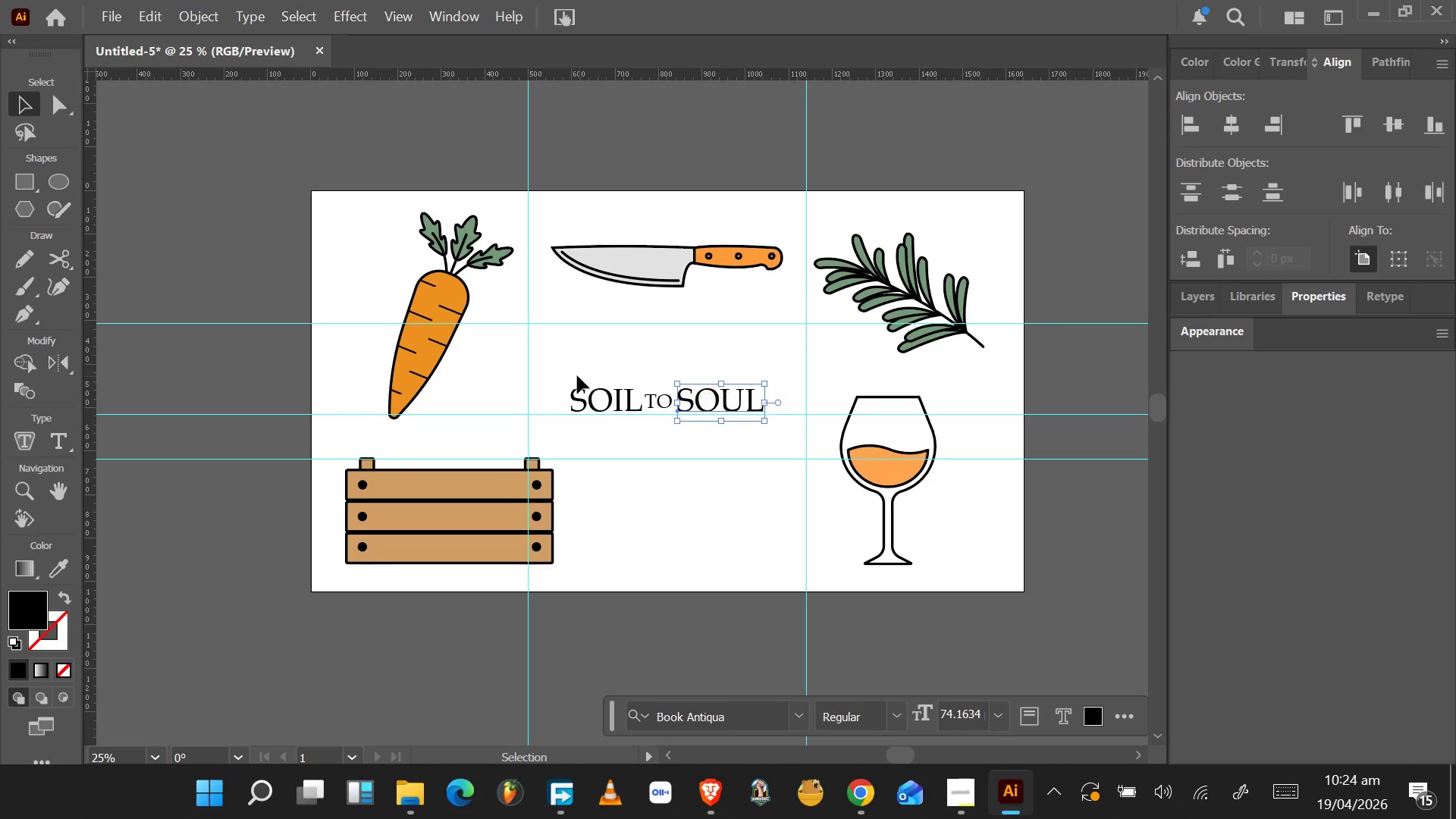 
left_click_drag(start_coordinate=[566, 373], to_coordinate=[742, 403])
 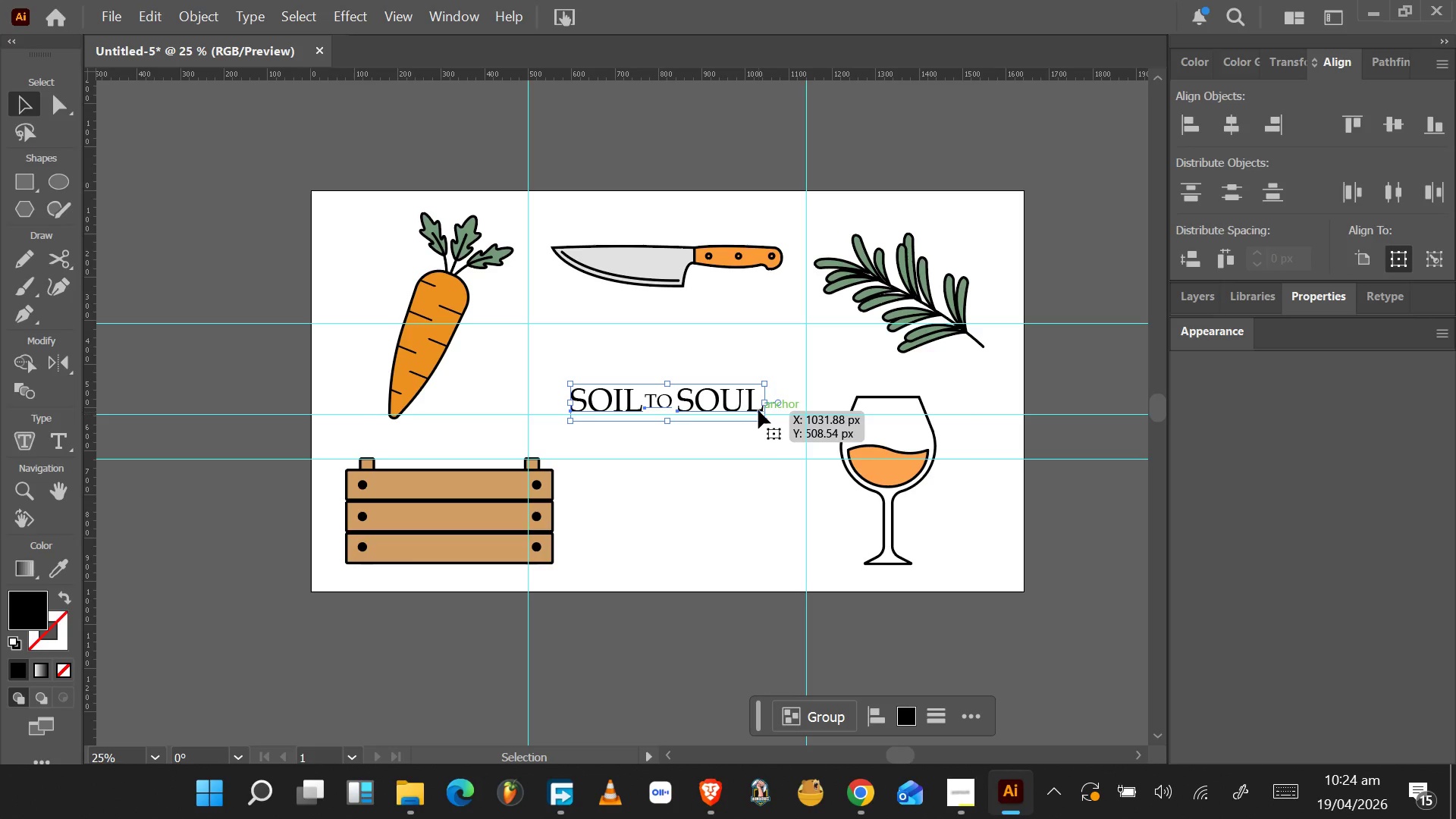 
hold_key(key=AltLeft, duration=4.38)
hold_key(key=ShiftLeft, duration=1.5)
left_click_drag(start_coordinate=[764, 419], to_coordinate=[803, 454])
 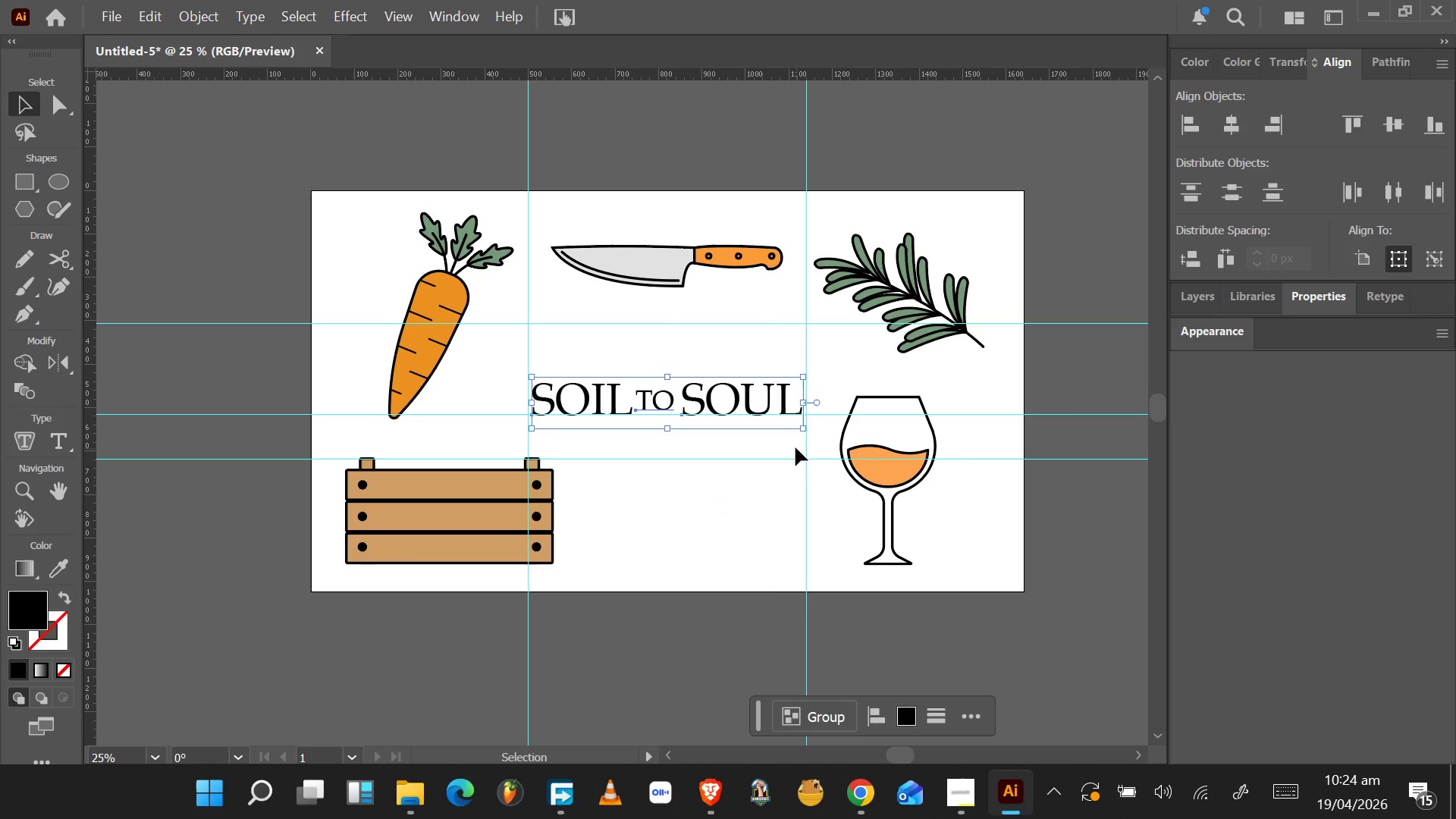 
hold_key(key=ShiftLeft, duration=1.53)
 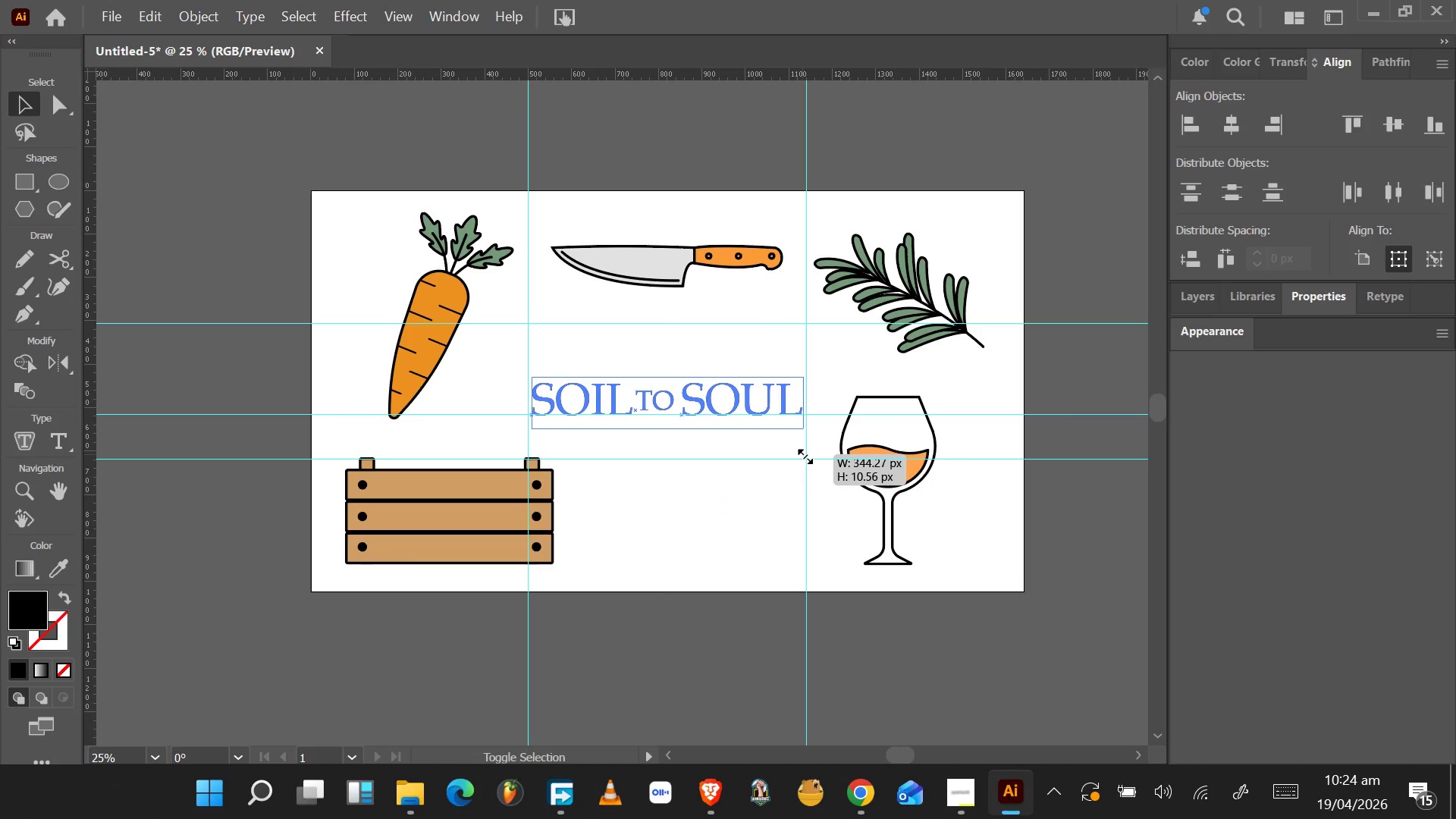 
hold_key(key=ShiftLeft, duration=1.05)
 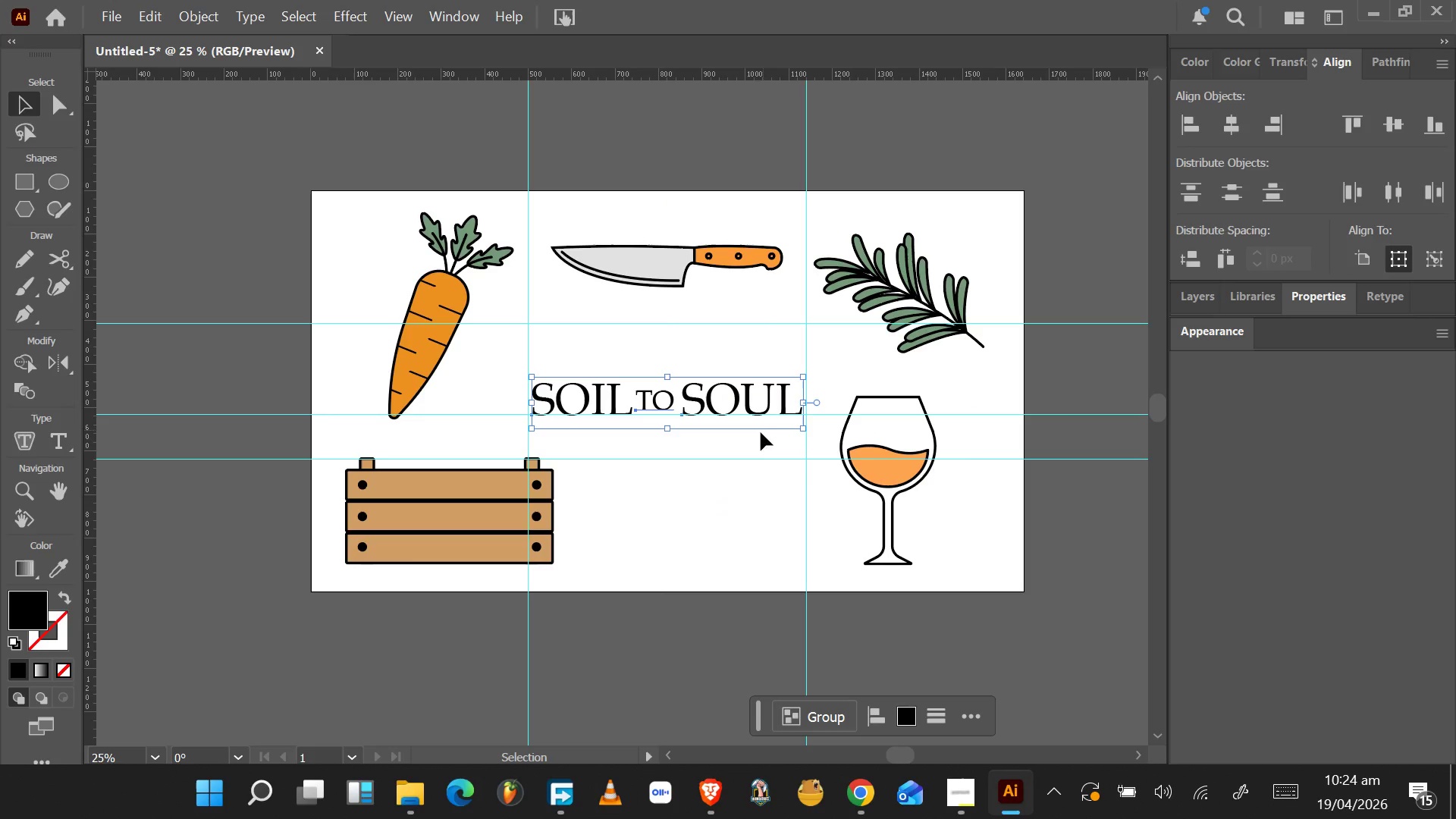 
left_click([702, 517])
 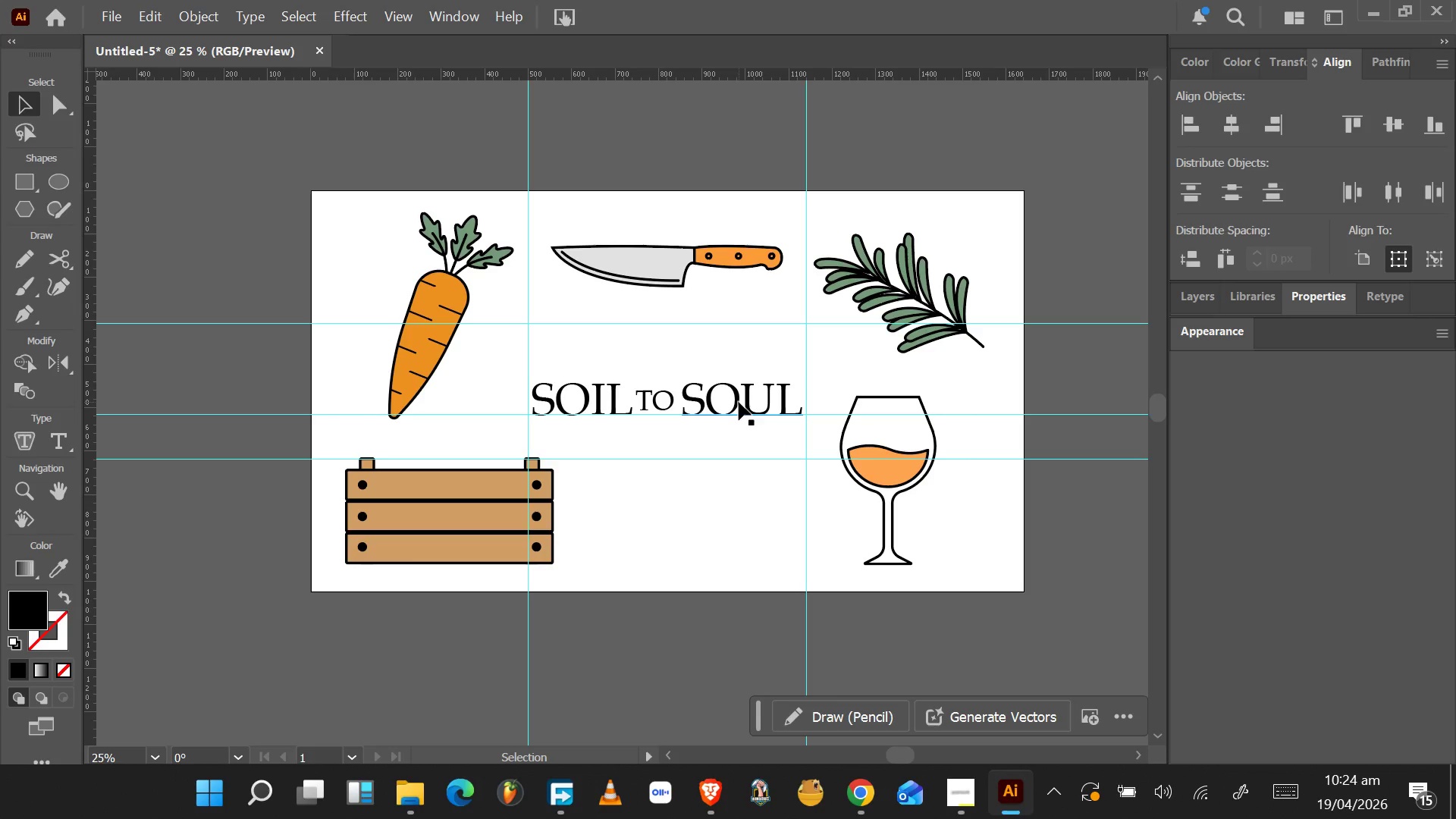 
wait(23.26)
 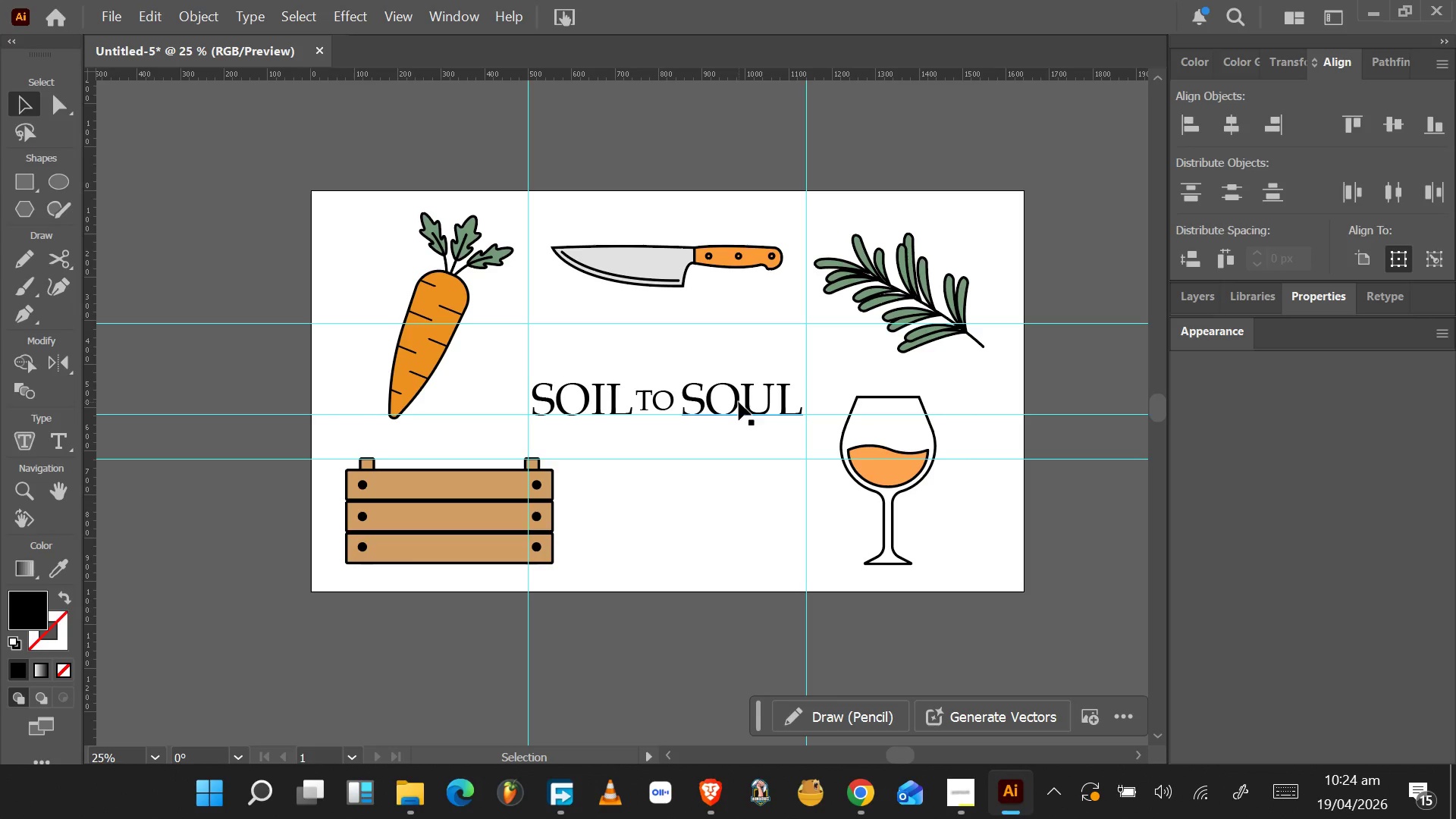 
left_click([889, 475])
 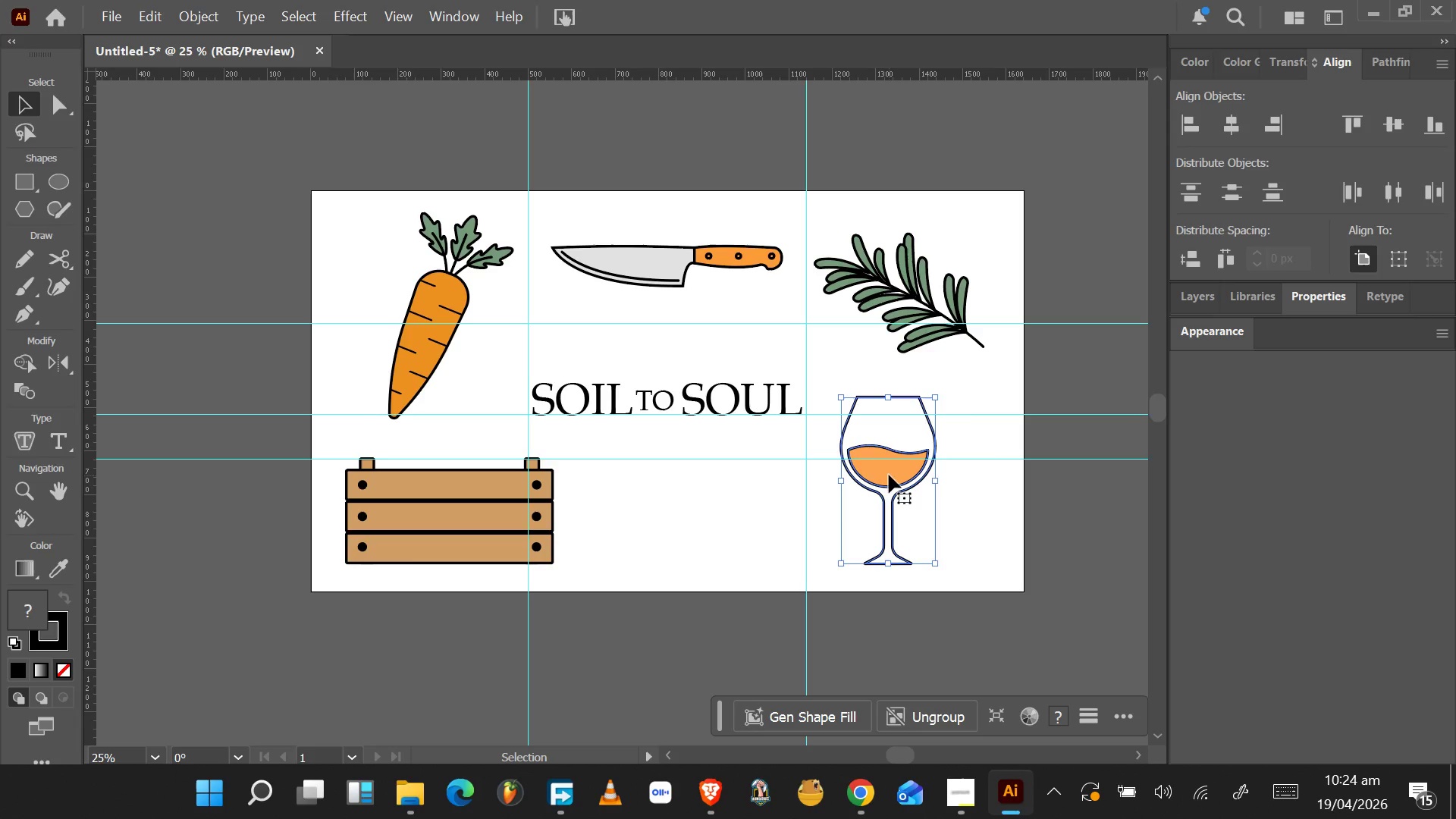 
key(Control+X)
 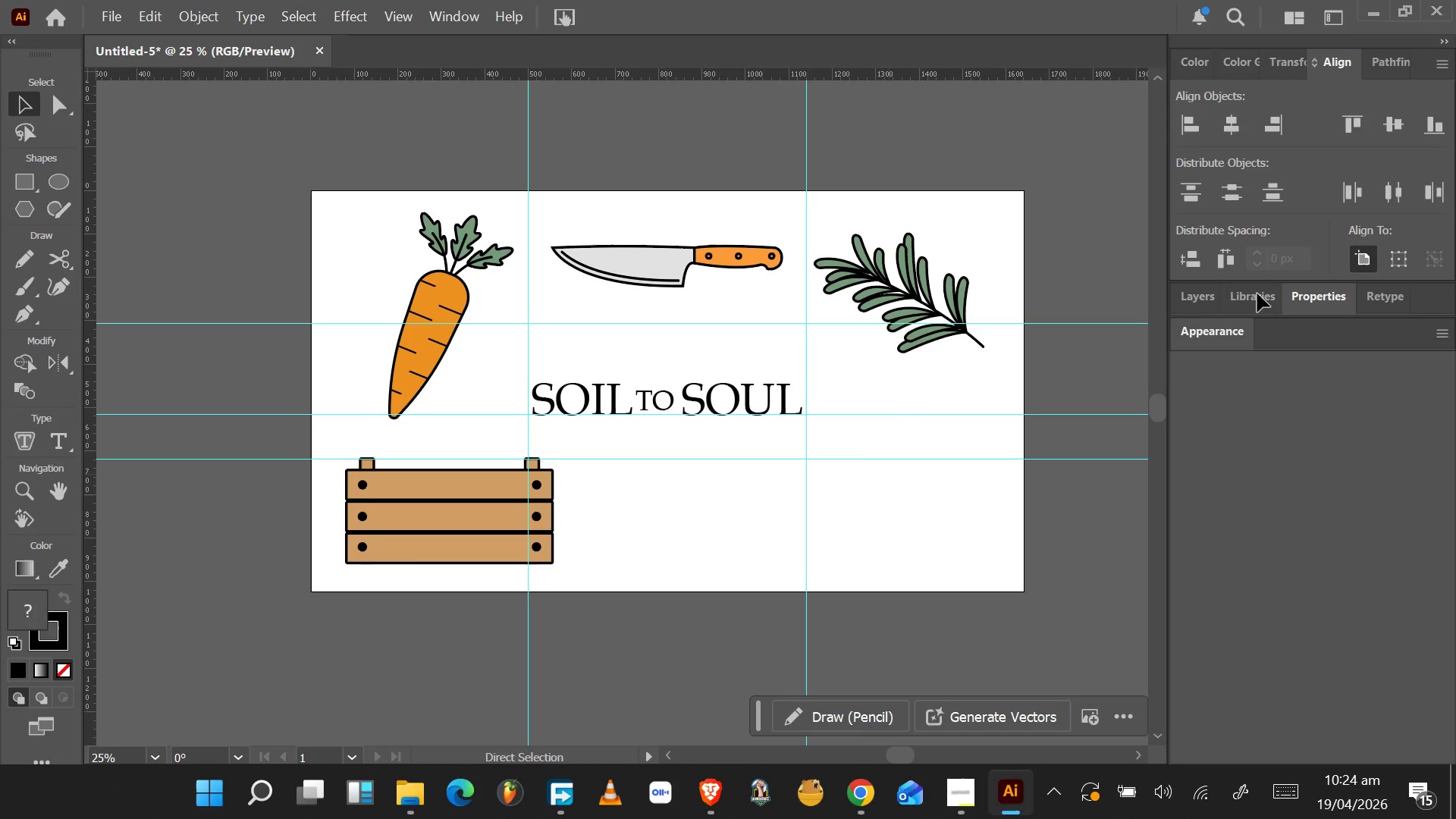 
left_click([1244, 299])
 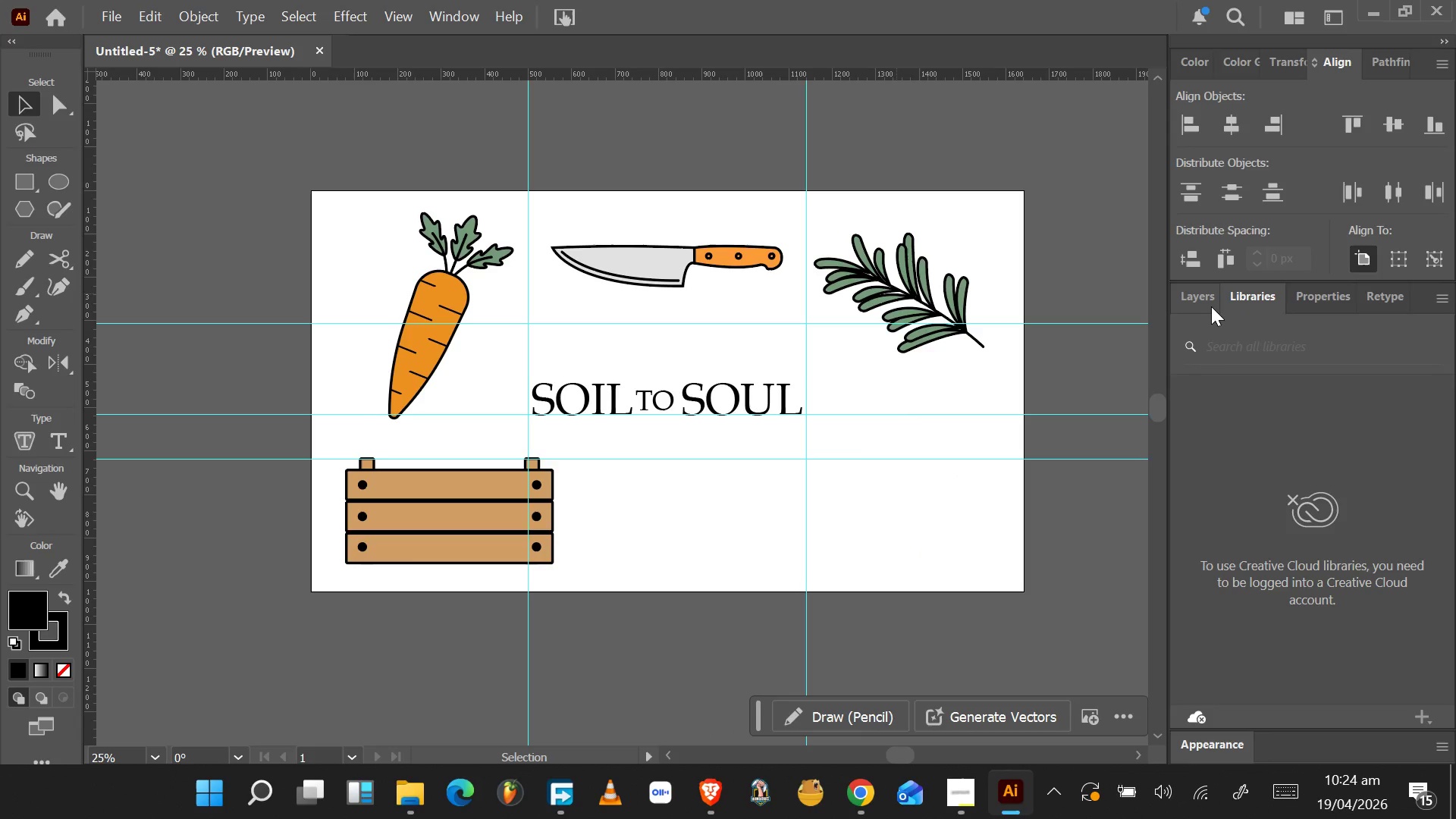 
left_click([1211, 306])
 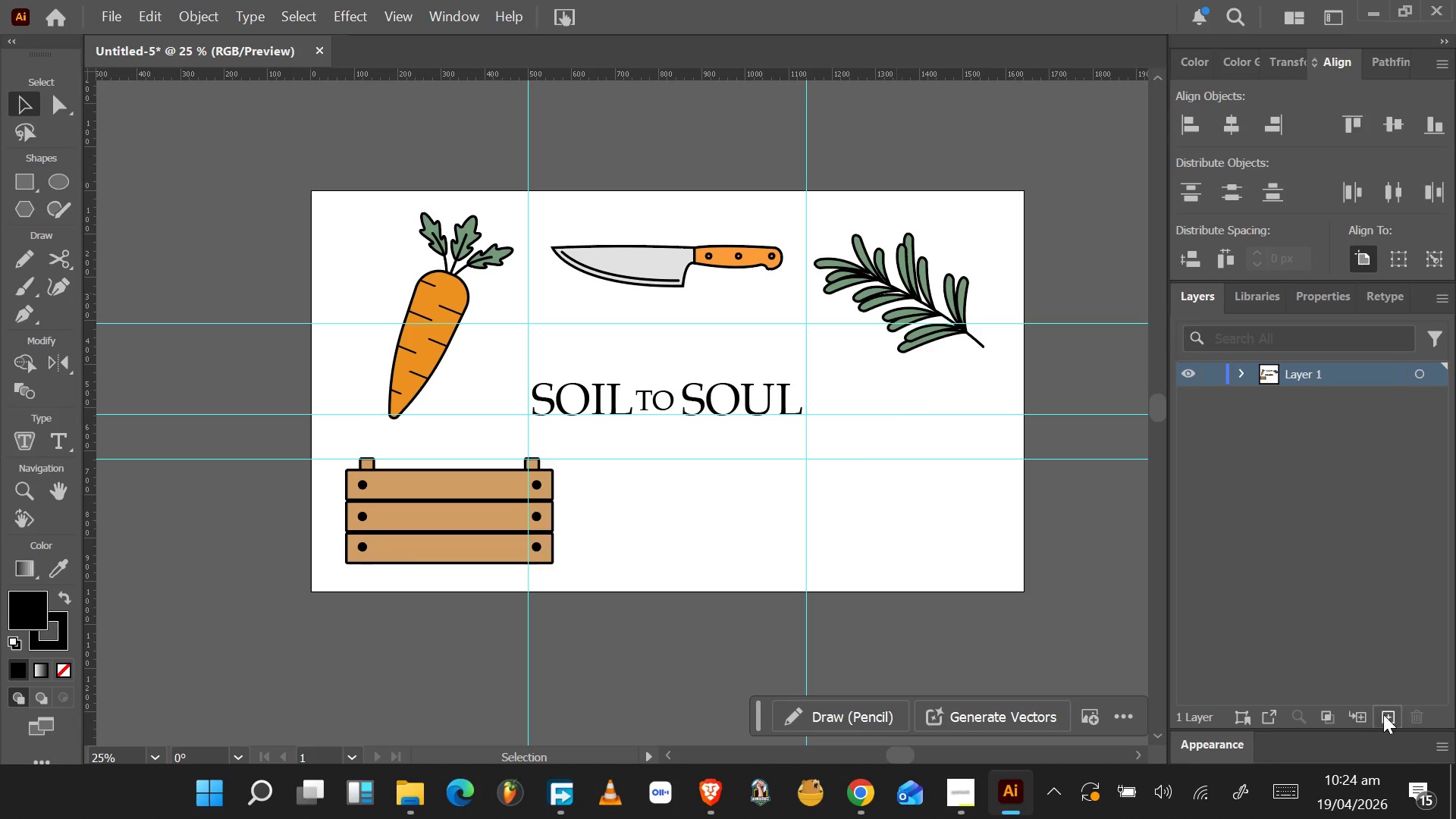 
key(Control+V)
 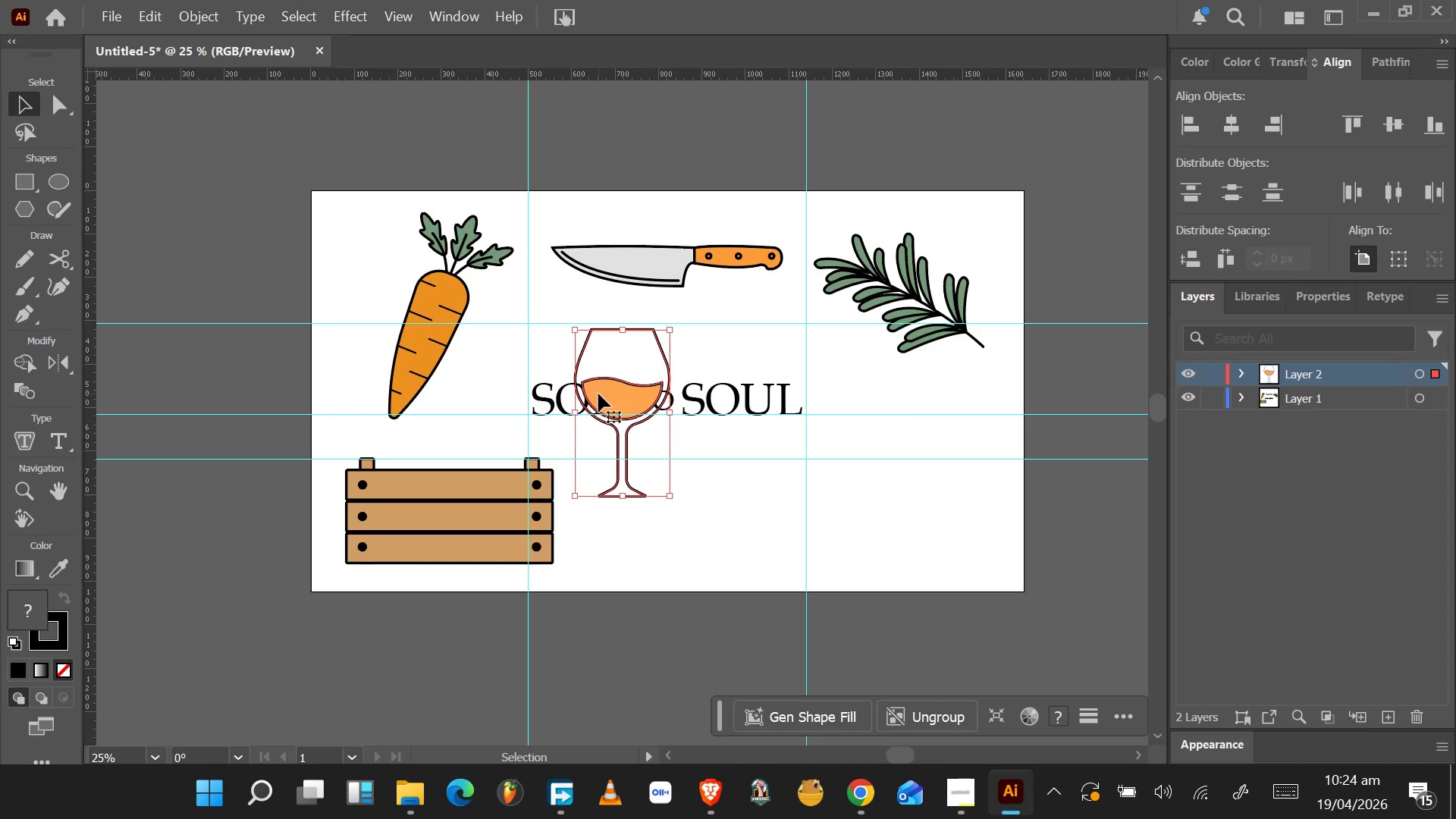 
left_click_drag(start_coordinate=[608, 397], to_coordinate=[890, 462])
 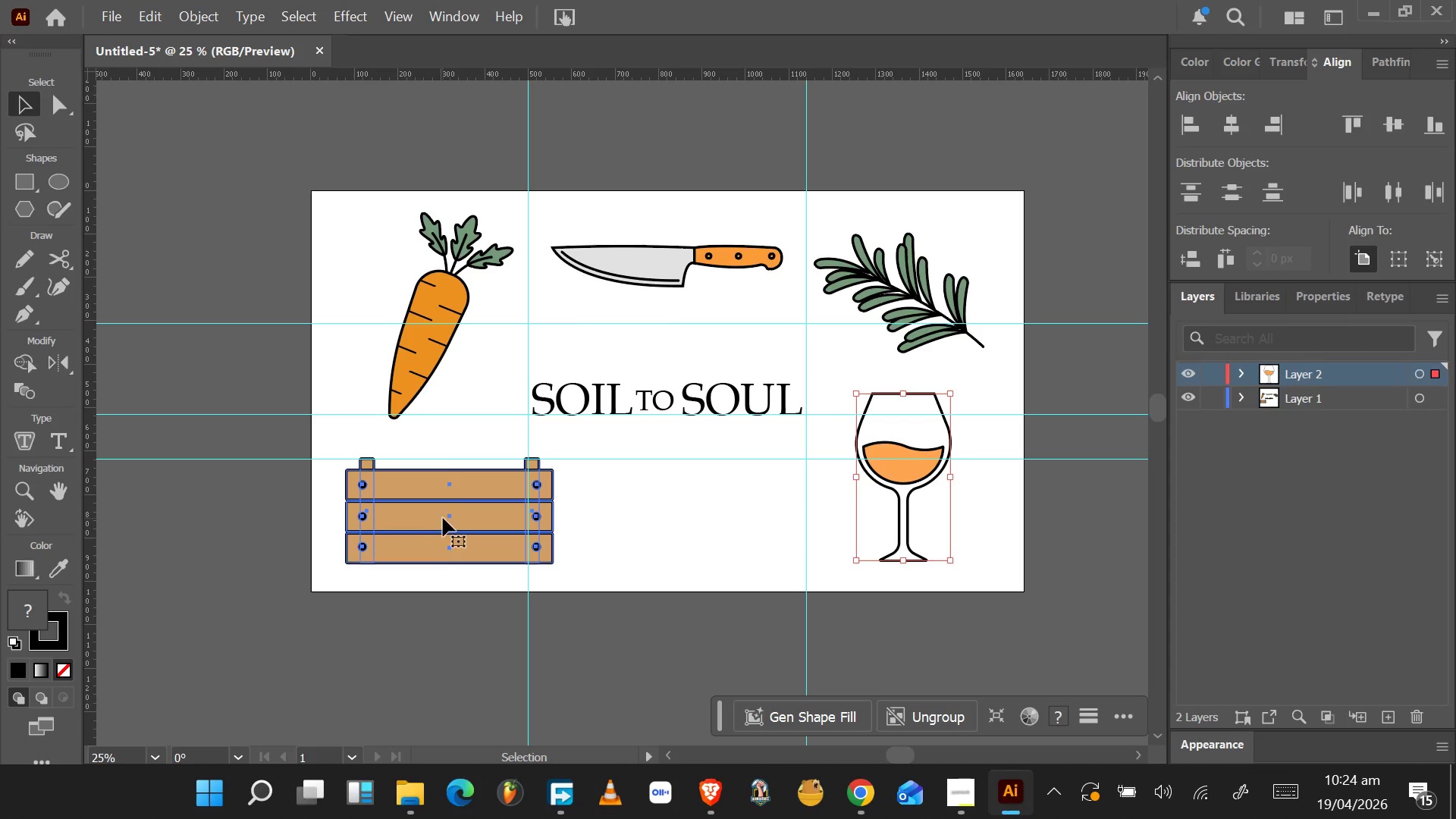 
key(Control+X)
 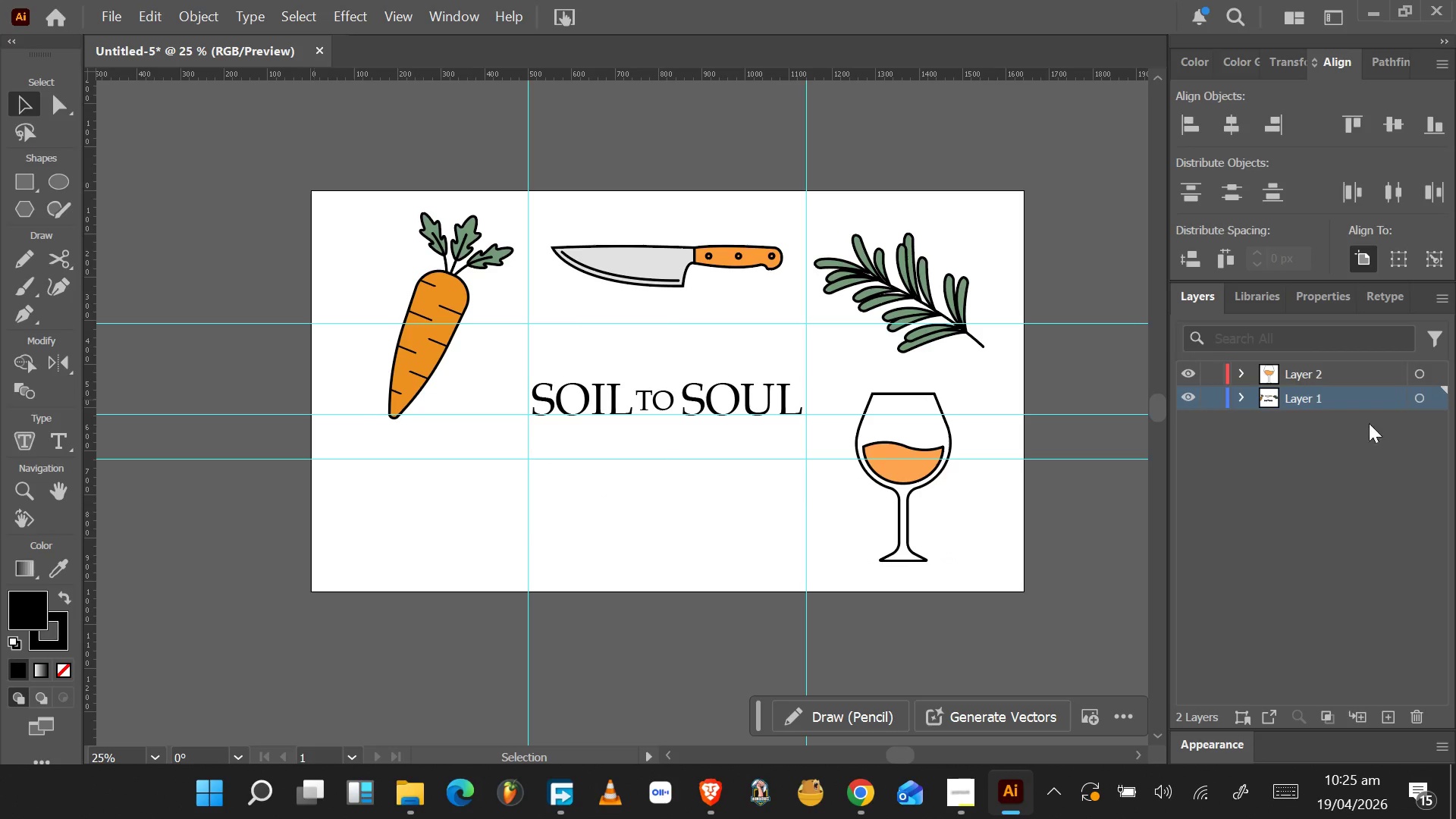 
left_click([1357, 377])
 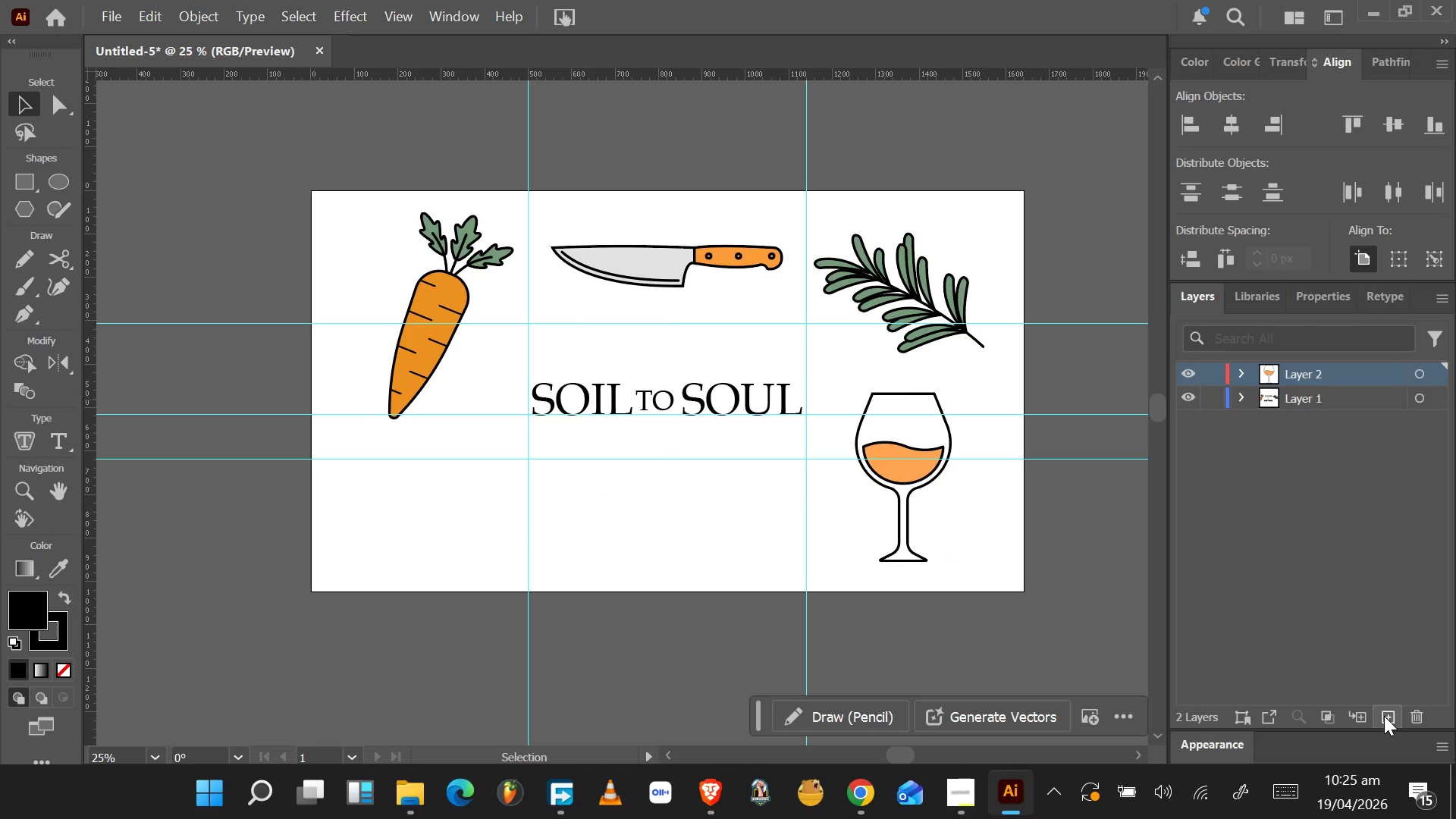 
left_click([1384, 716])
 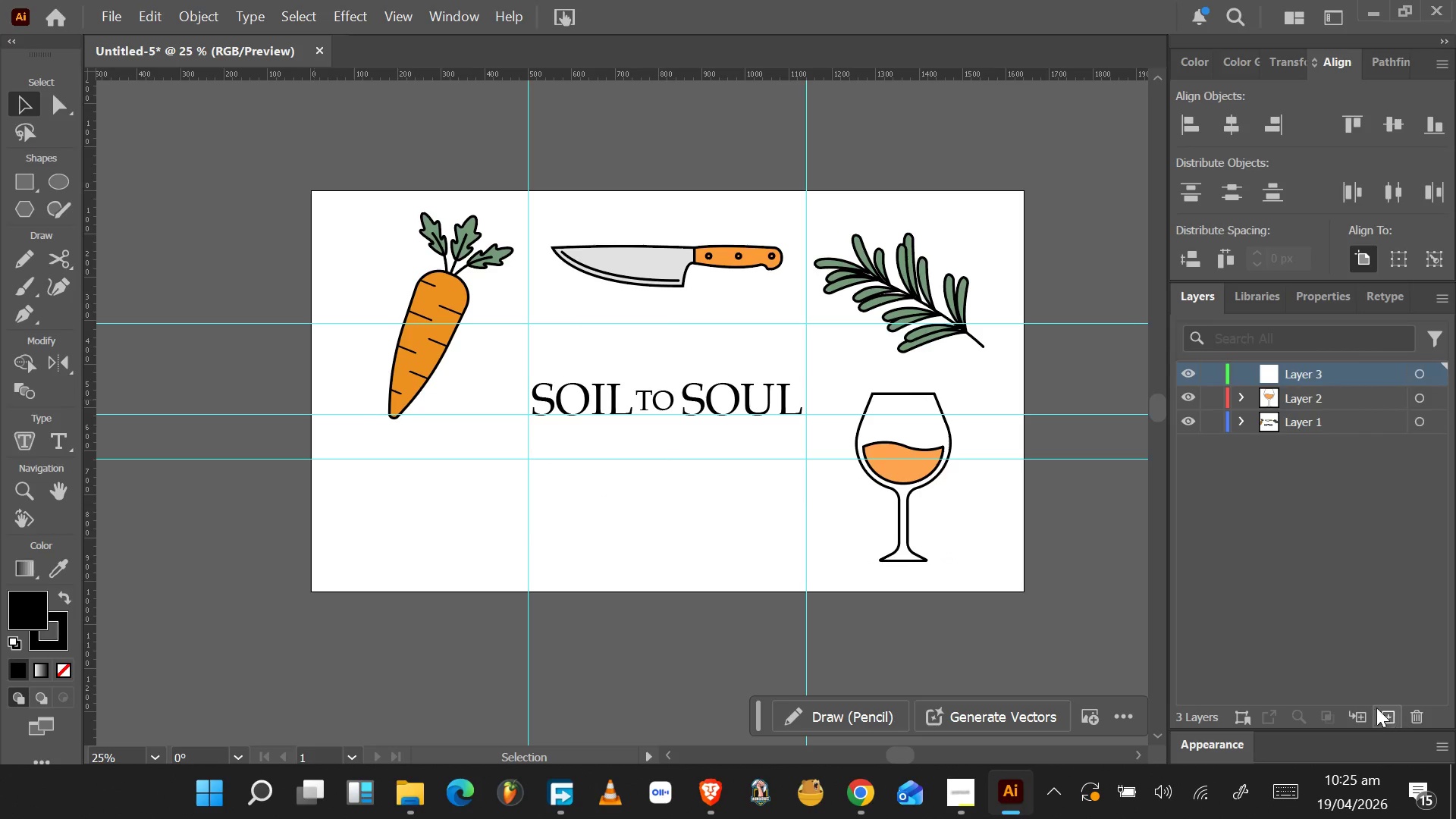 
key(Control+V)
 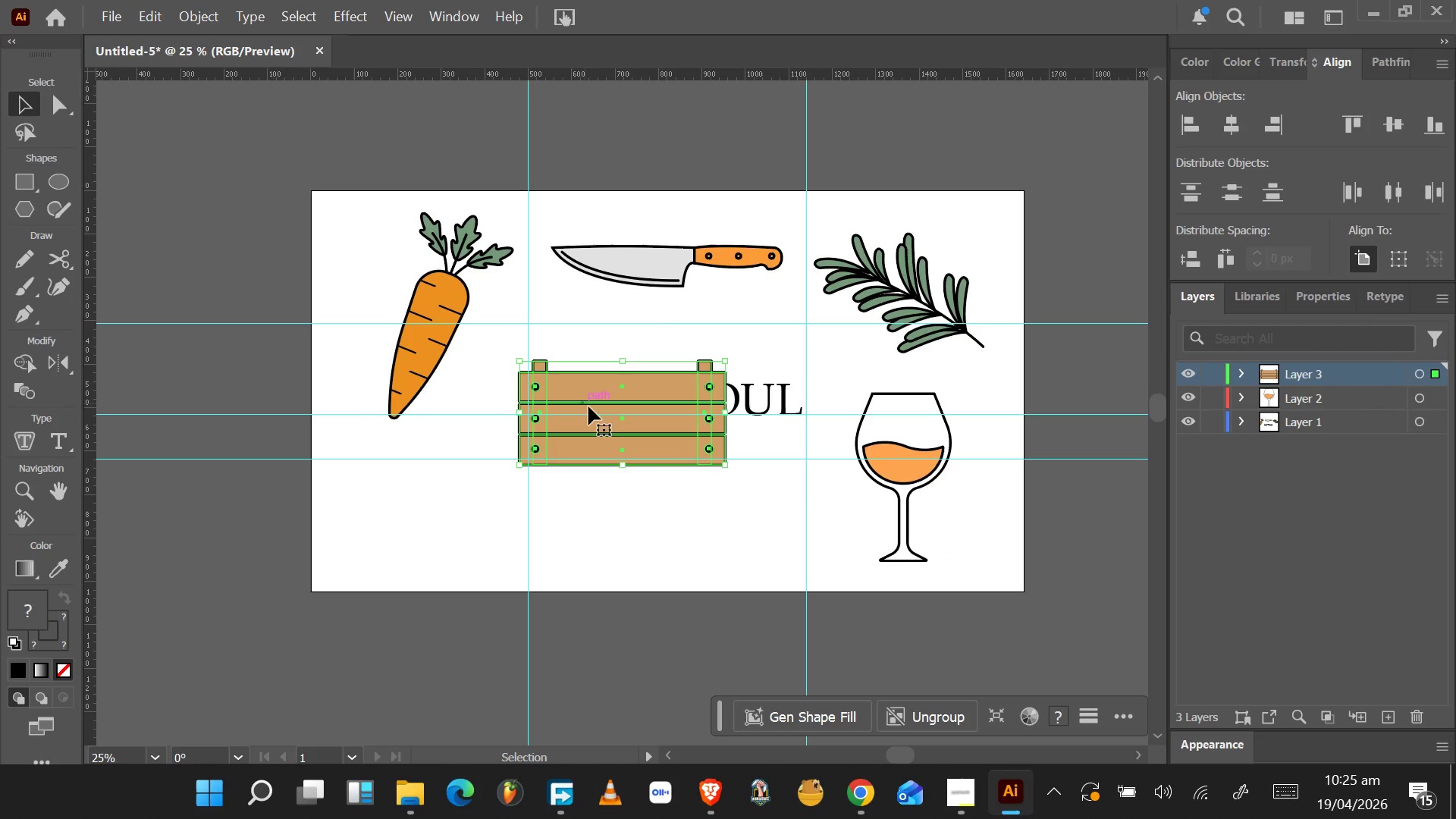 
left_click_drag(start_coordinate=[606, 421], to_coordinate=[434, 516])
 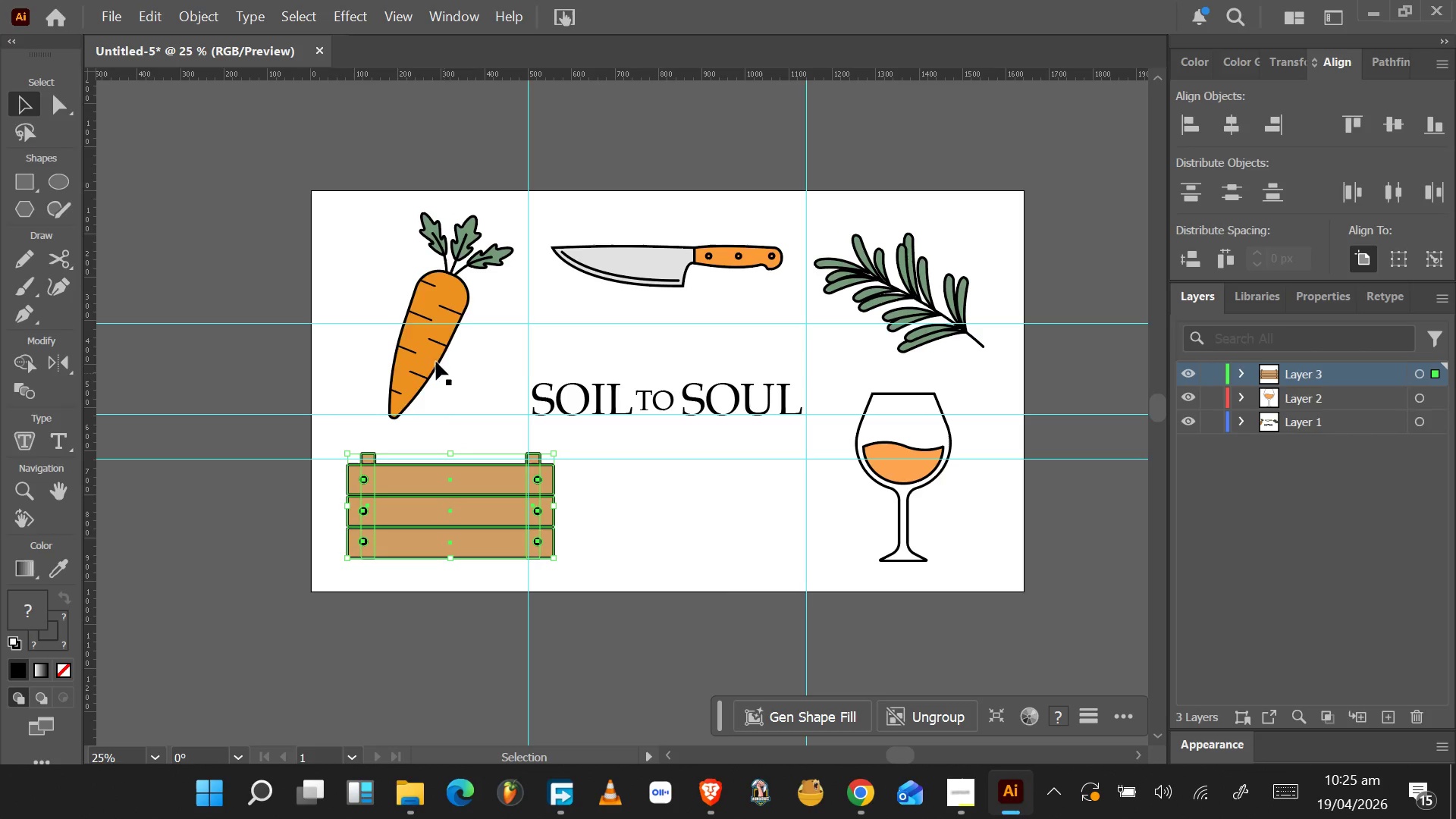 
left_click([430, 350])
 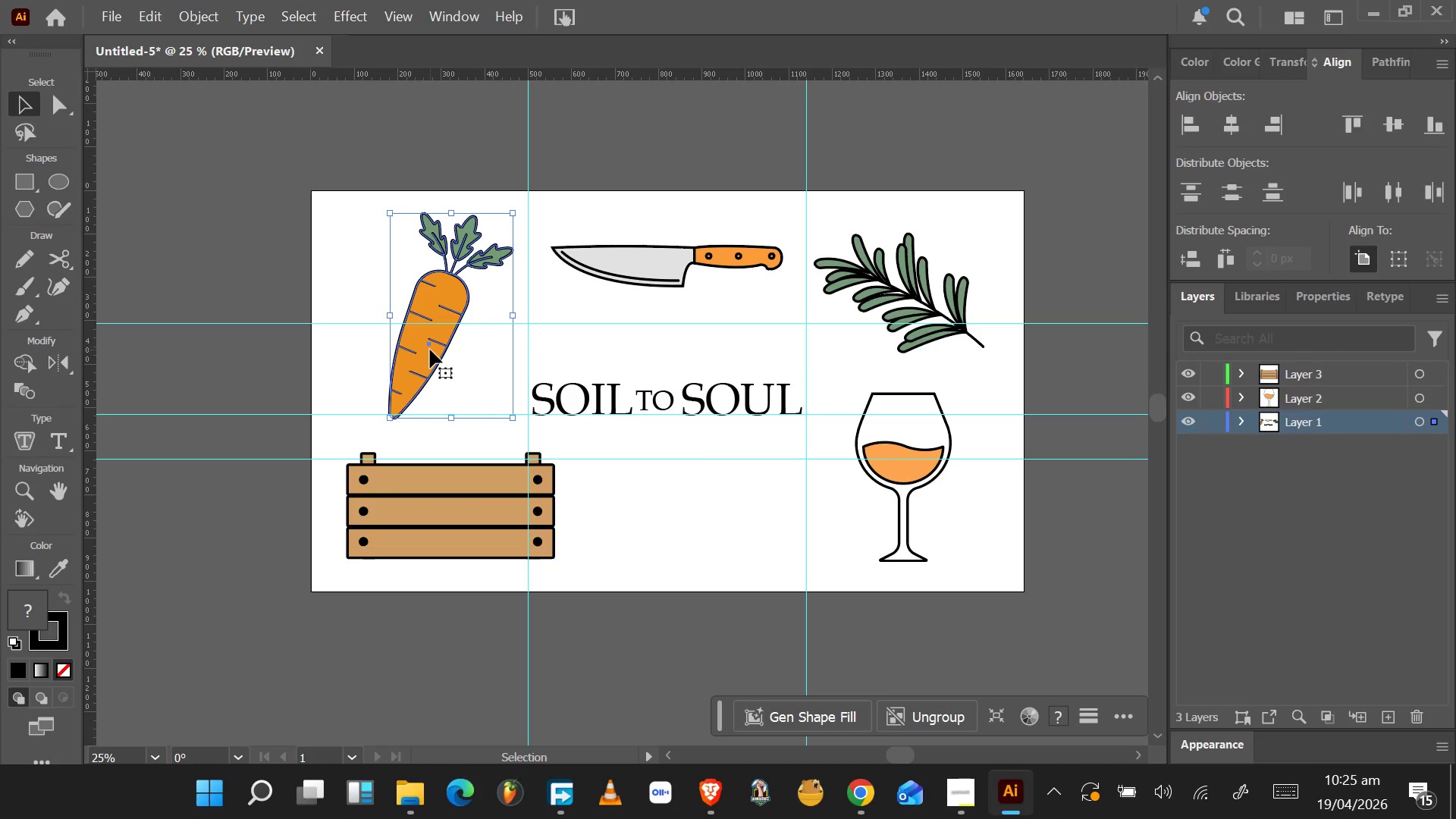 
key(Control+X)
 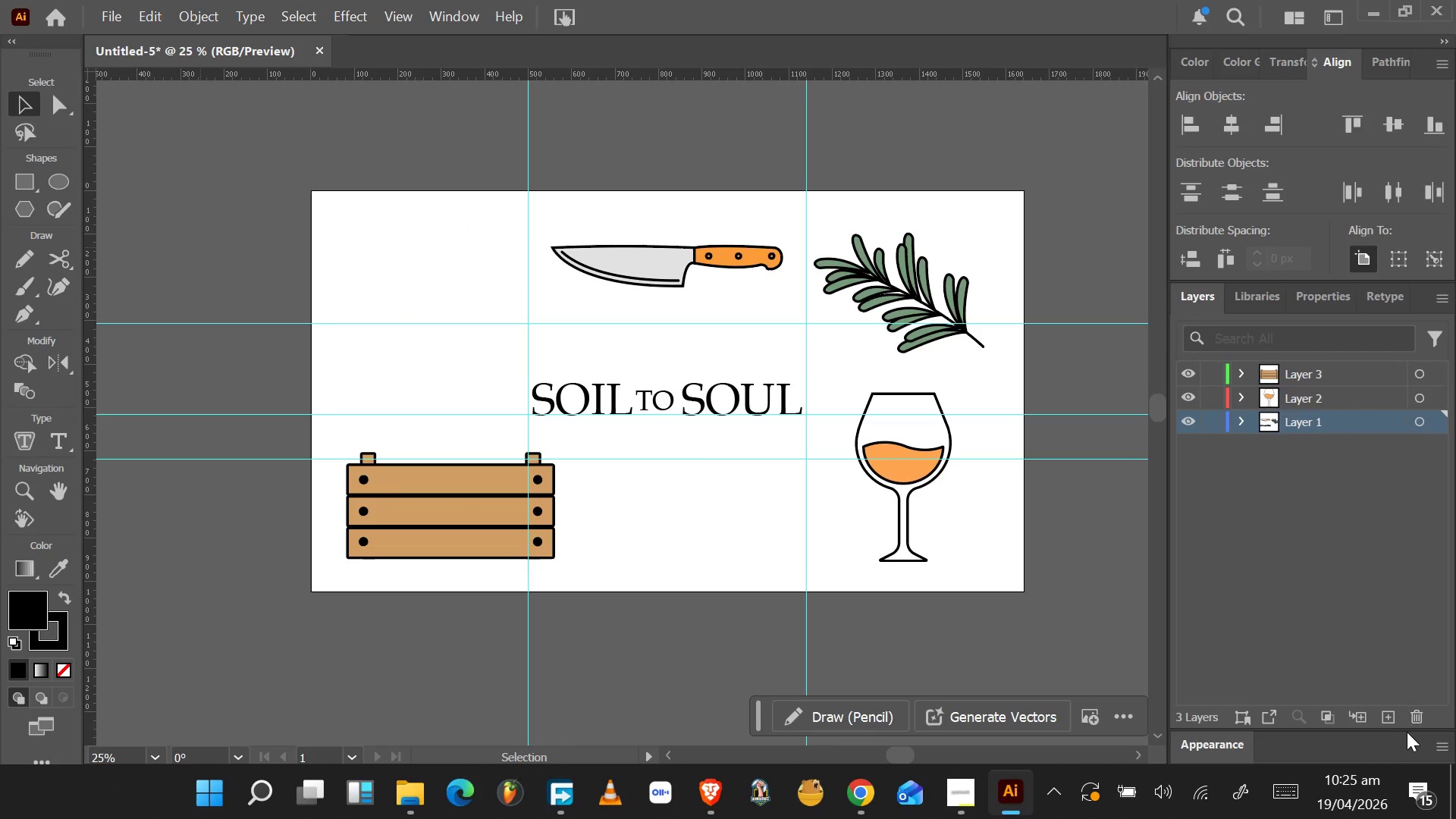 
left_click([1395, 722])
 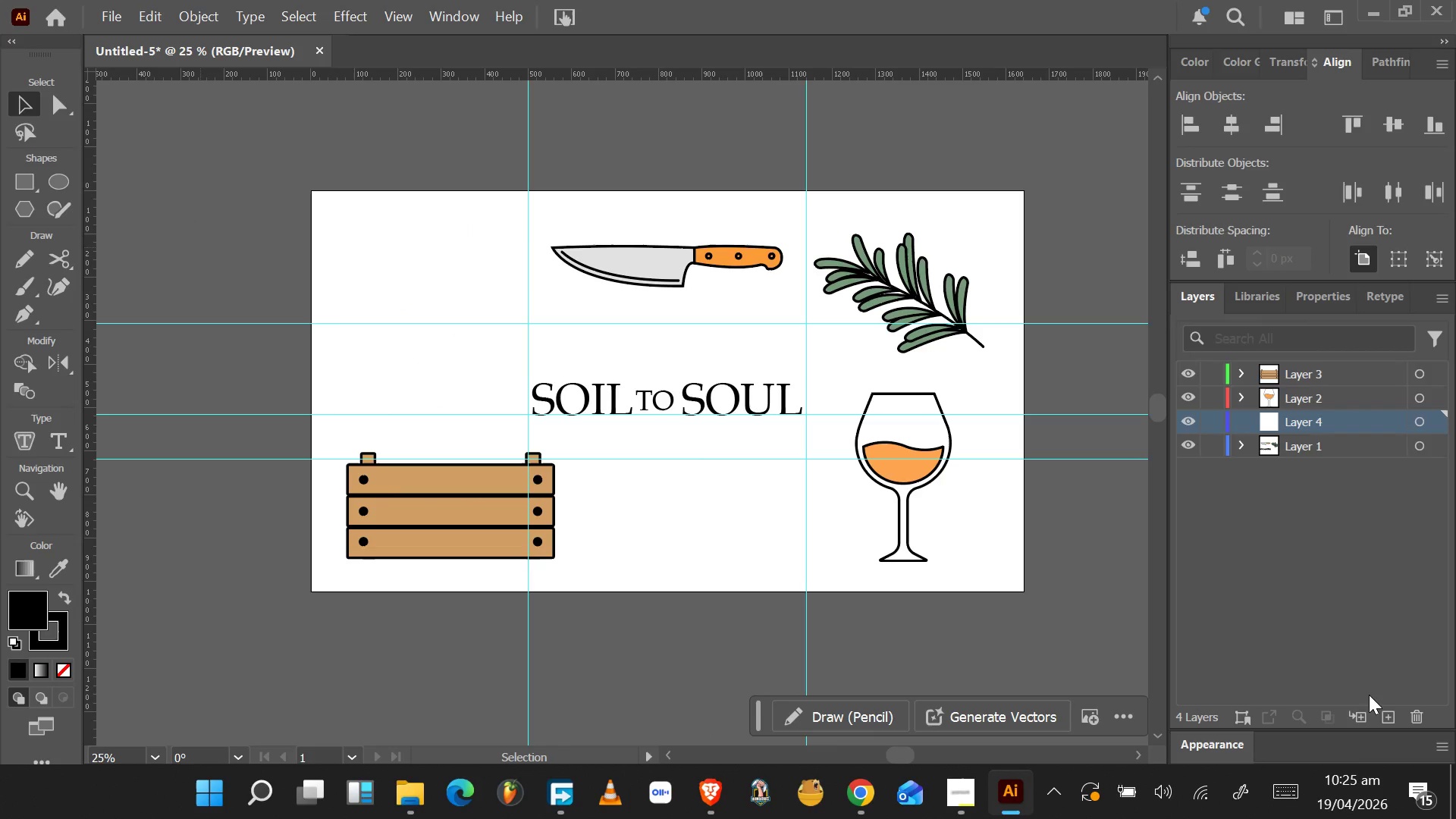 
hold_key(key=ControlLeft, duration=0.69)
 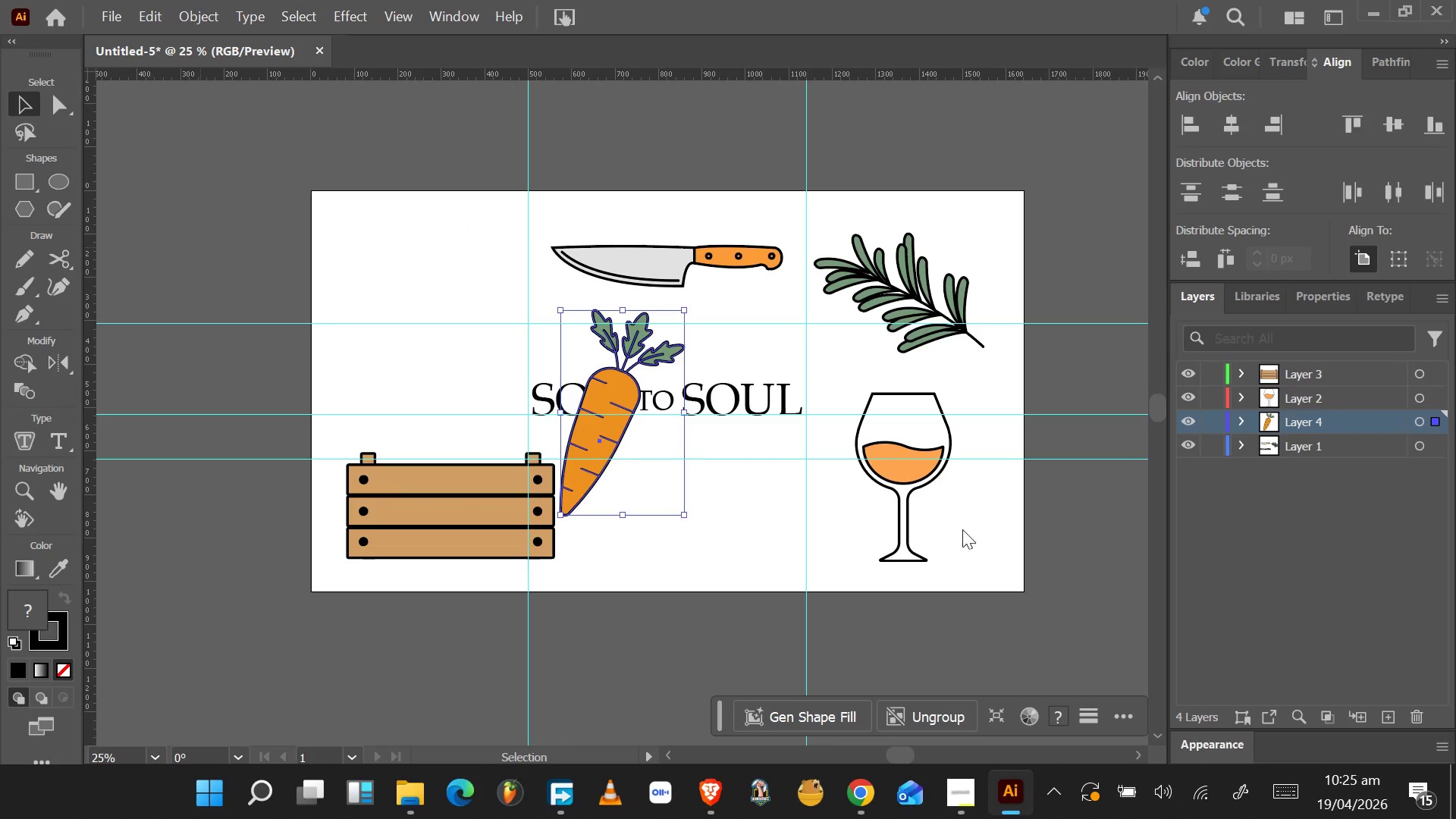 
hold_key(key=V, duration=9.94)
 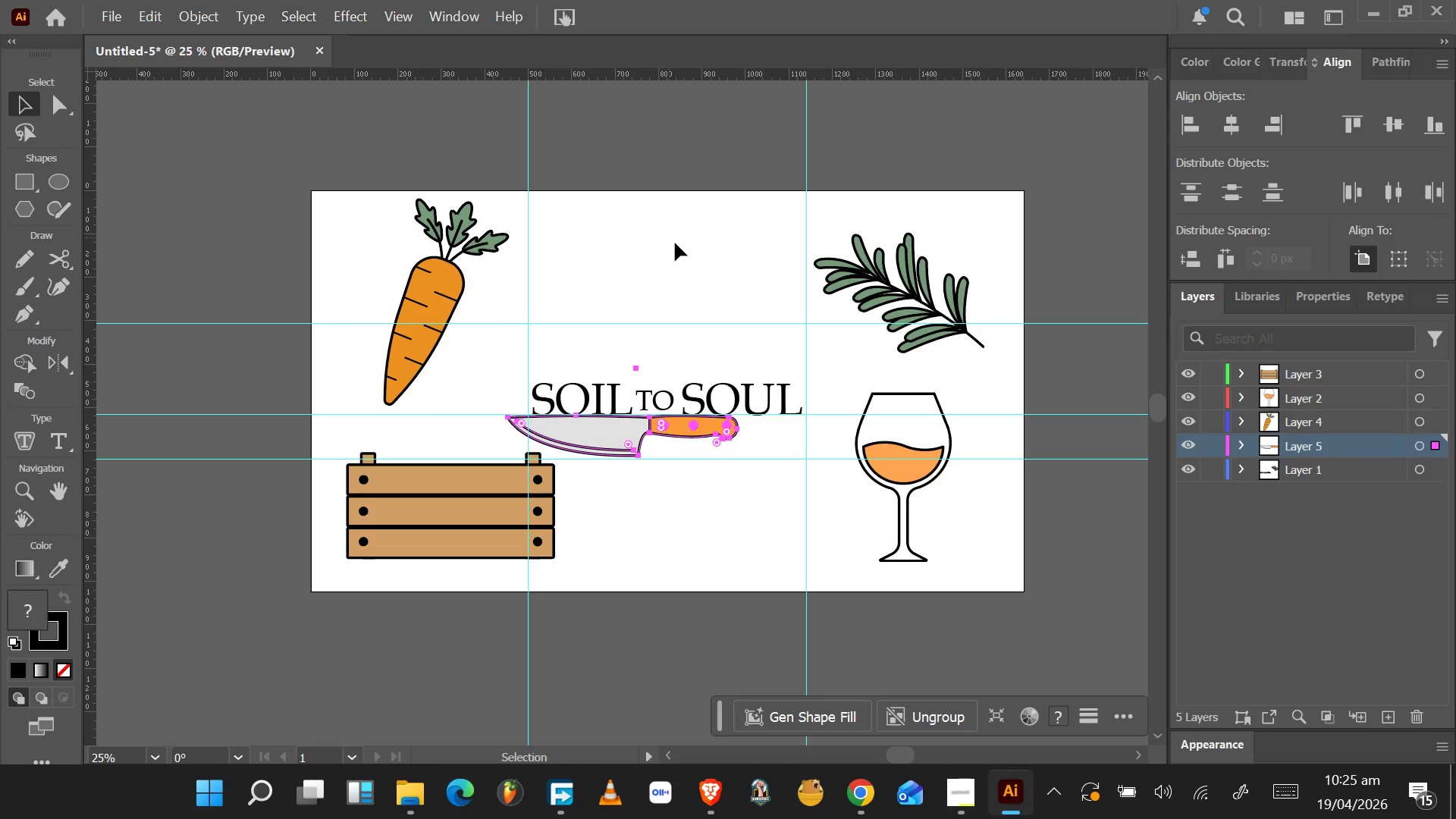 
left_click_drag(start_coordinate=[599, 452], to_coordinate=[423, 341])
 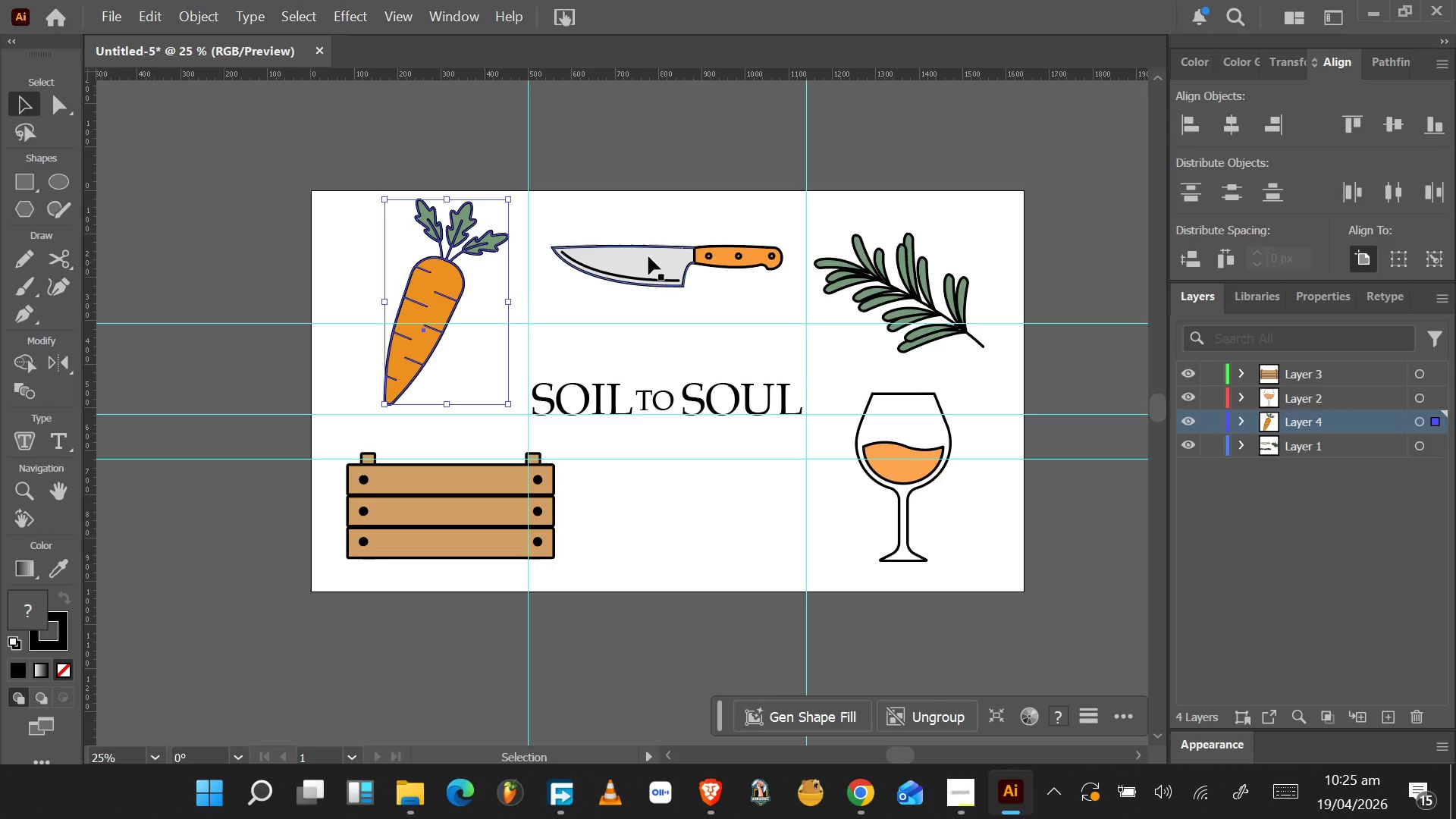 
left_click([667, 267])
 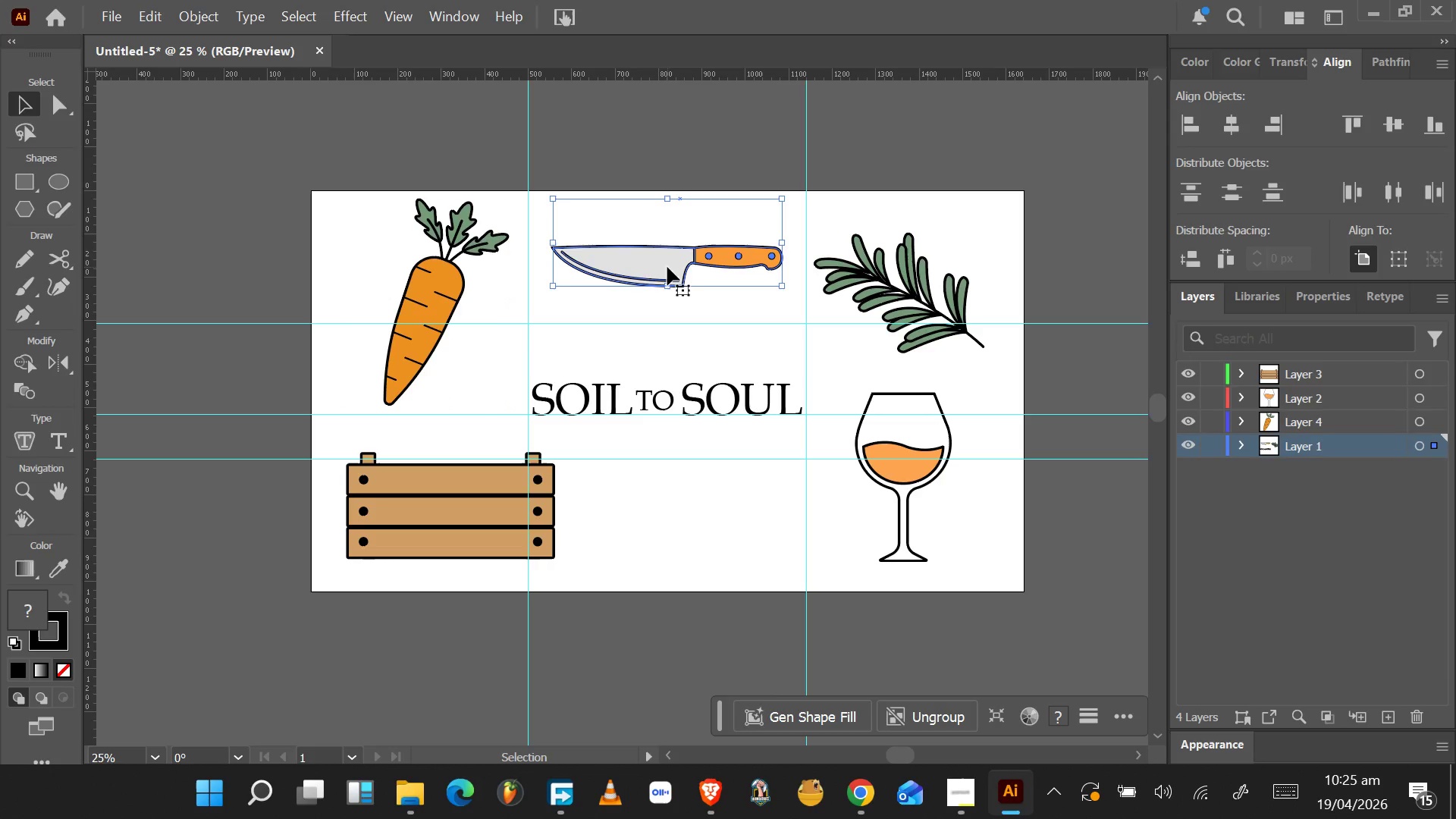 
hold_key(key=ControlLeft, duration=1.5)
 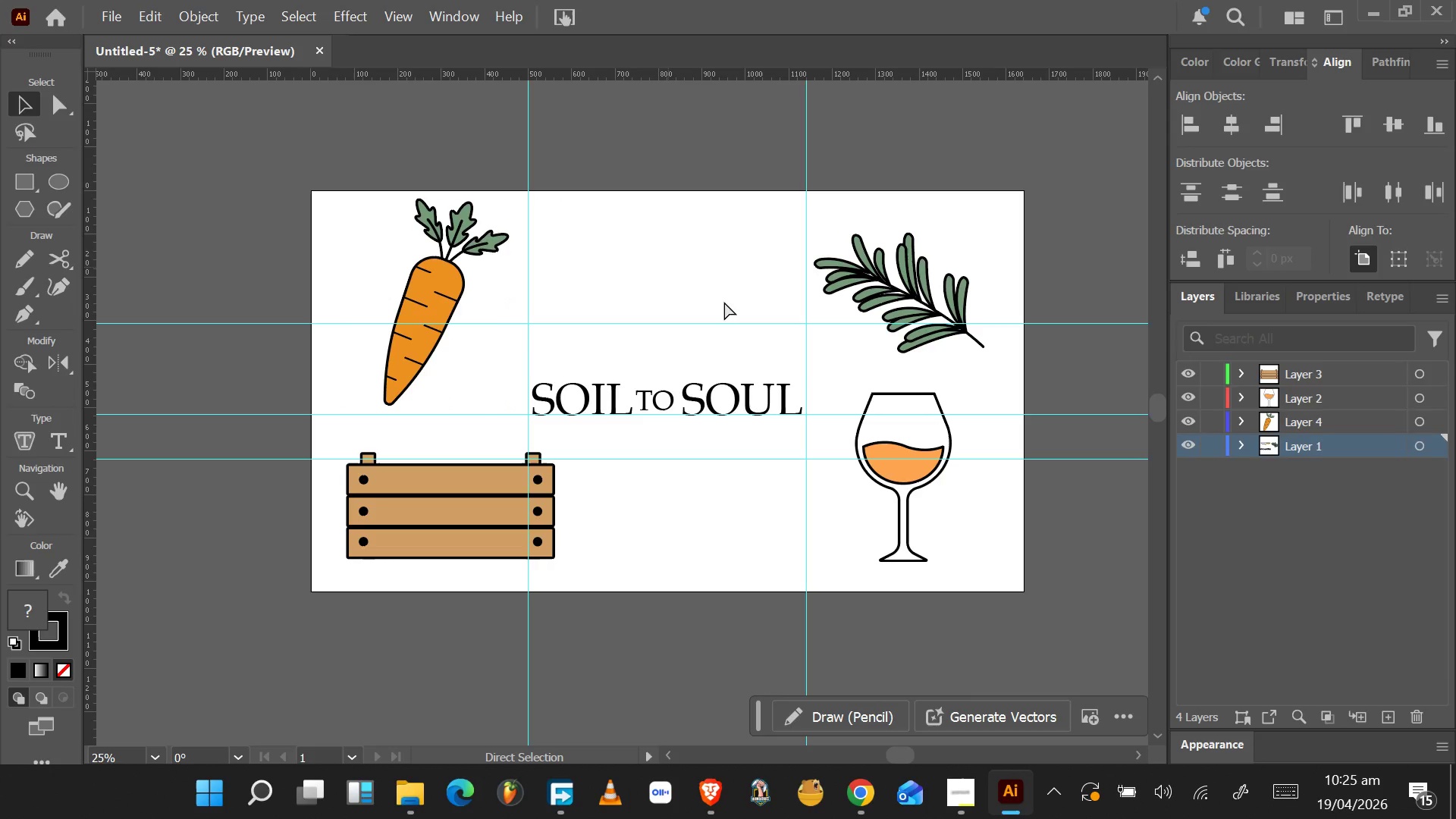 
key(Control+X)
 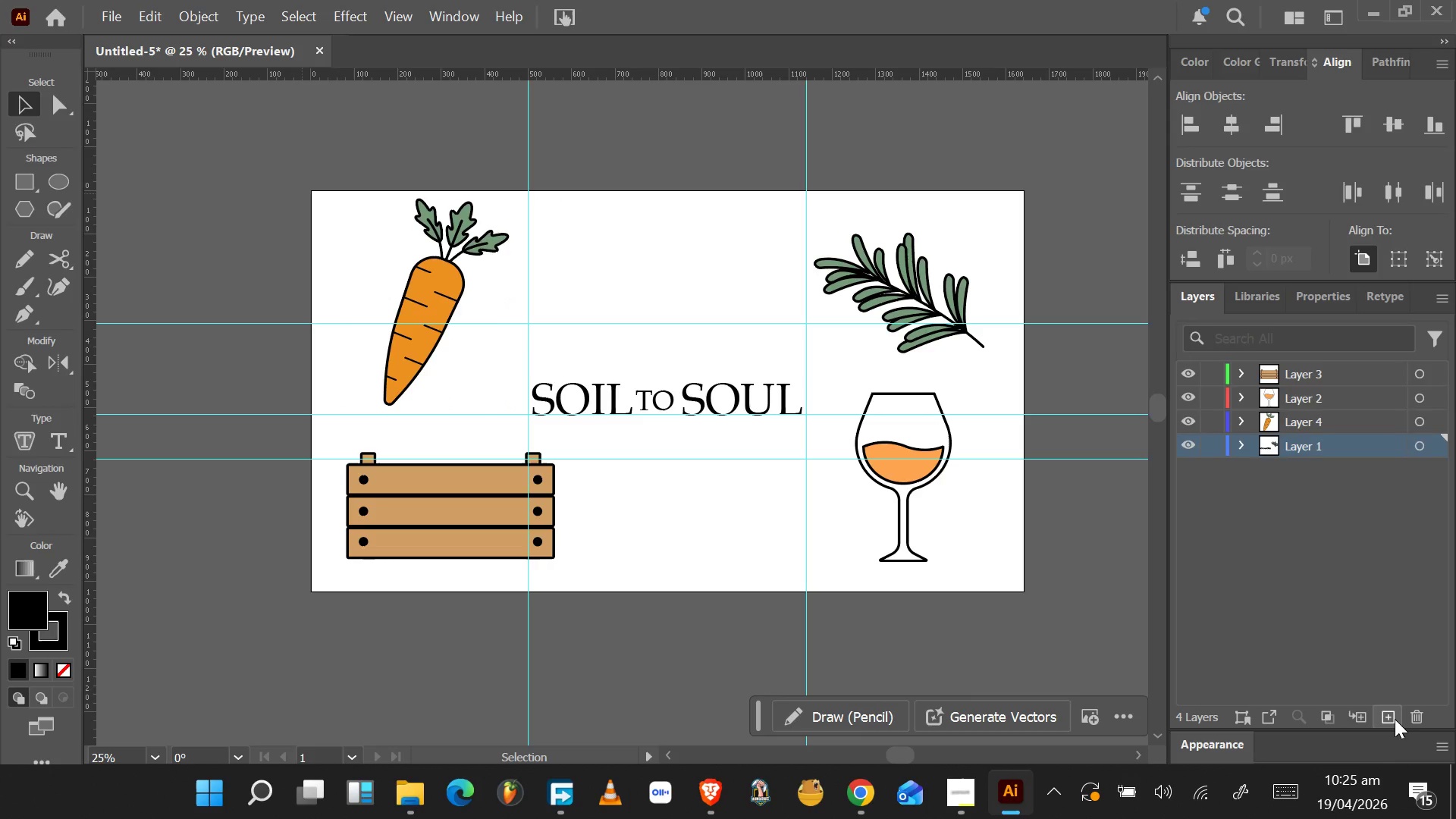 
left_click([1386, 719])
 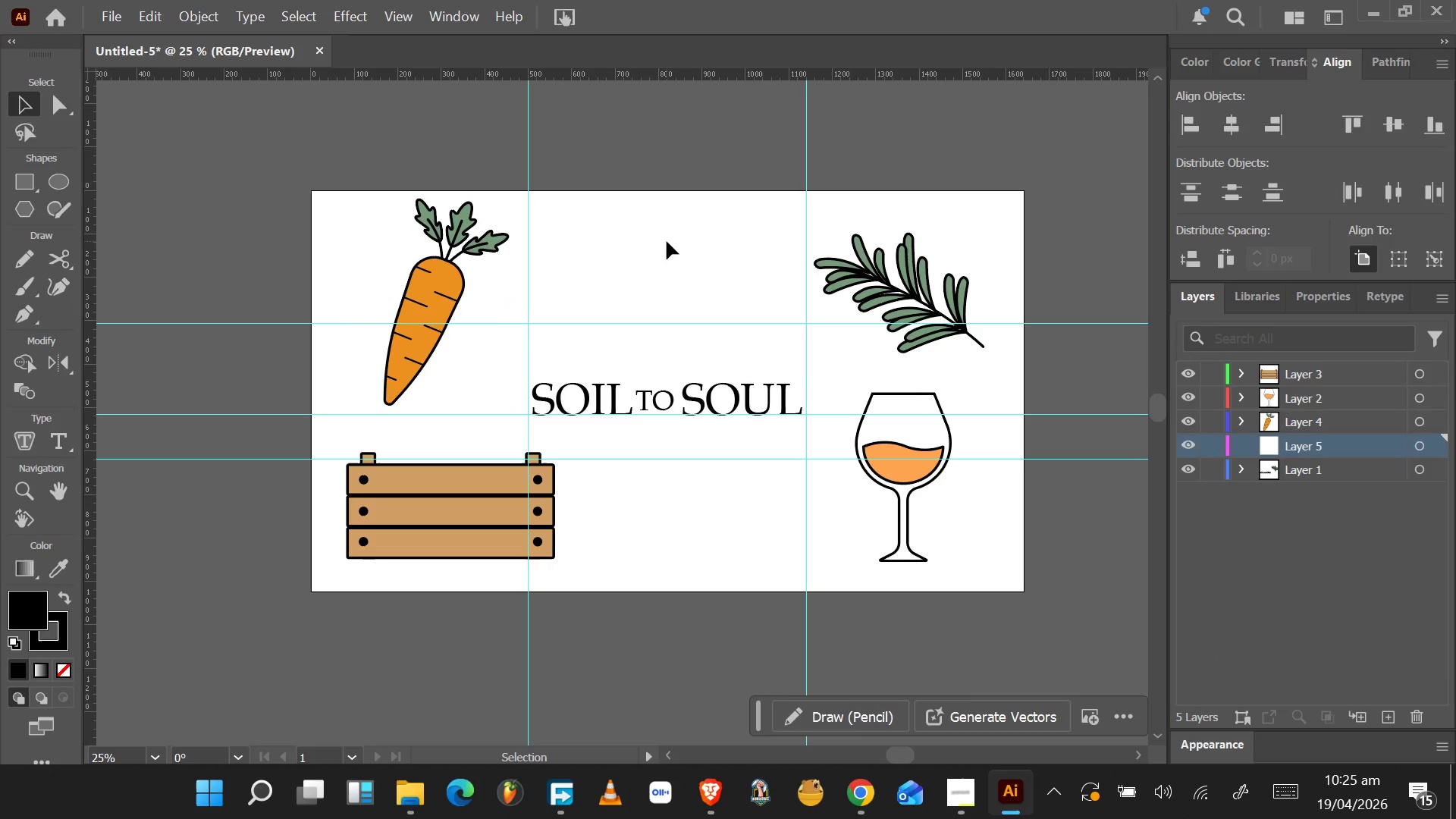 
hold_key(key=ControlLeft, duration=0.66)
 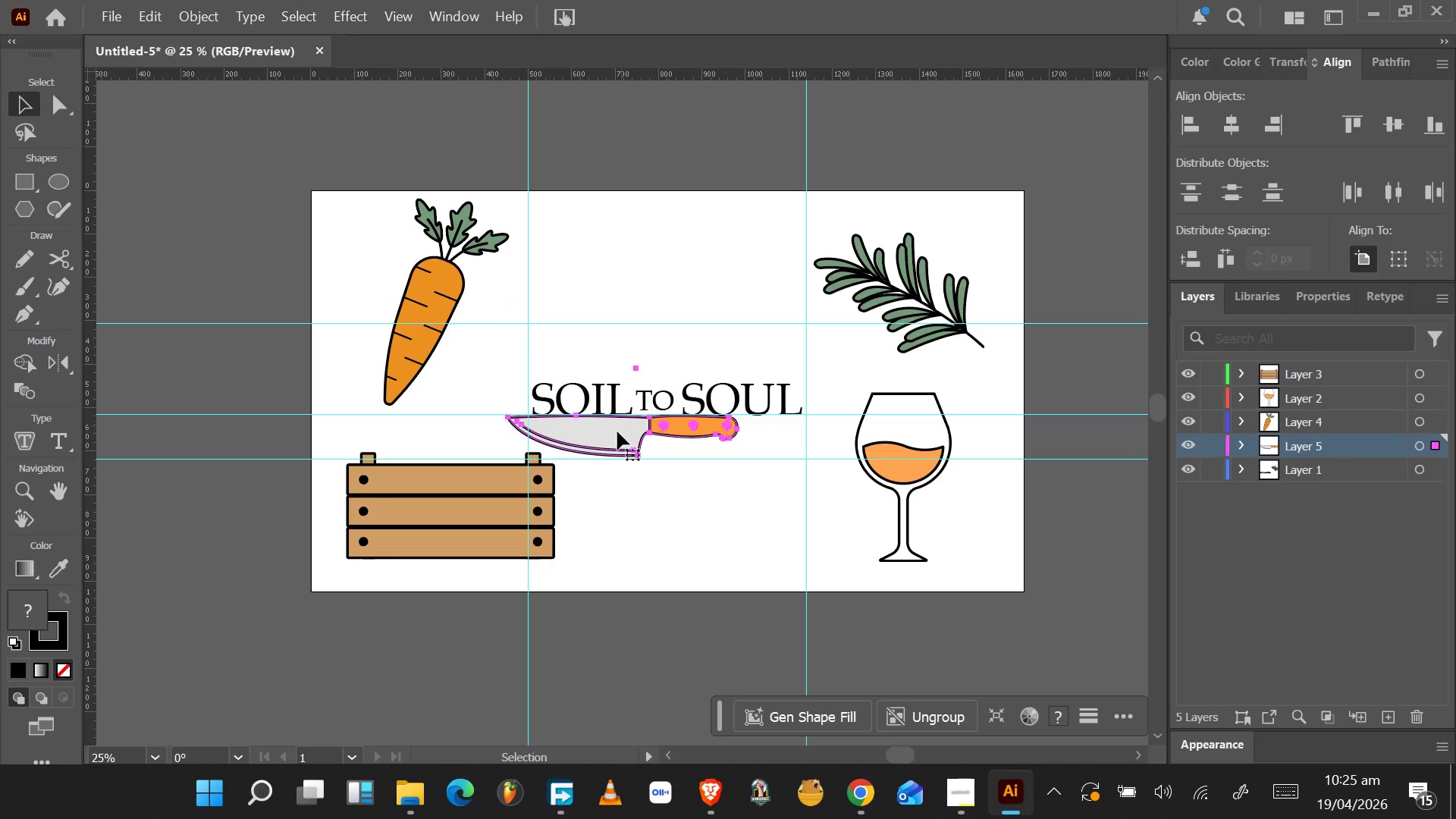 
left_click_drag(start_coordinate=[613, 435], to_coordinate=[660, 272])
 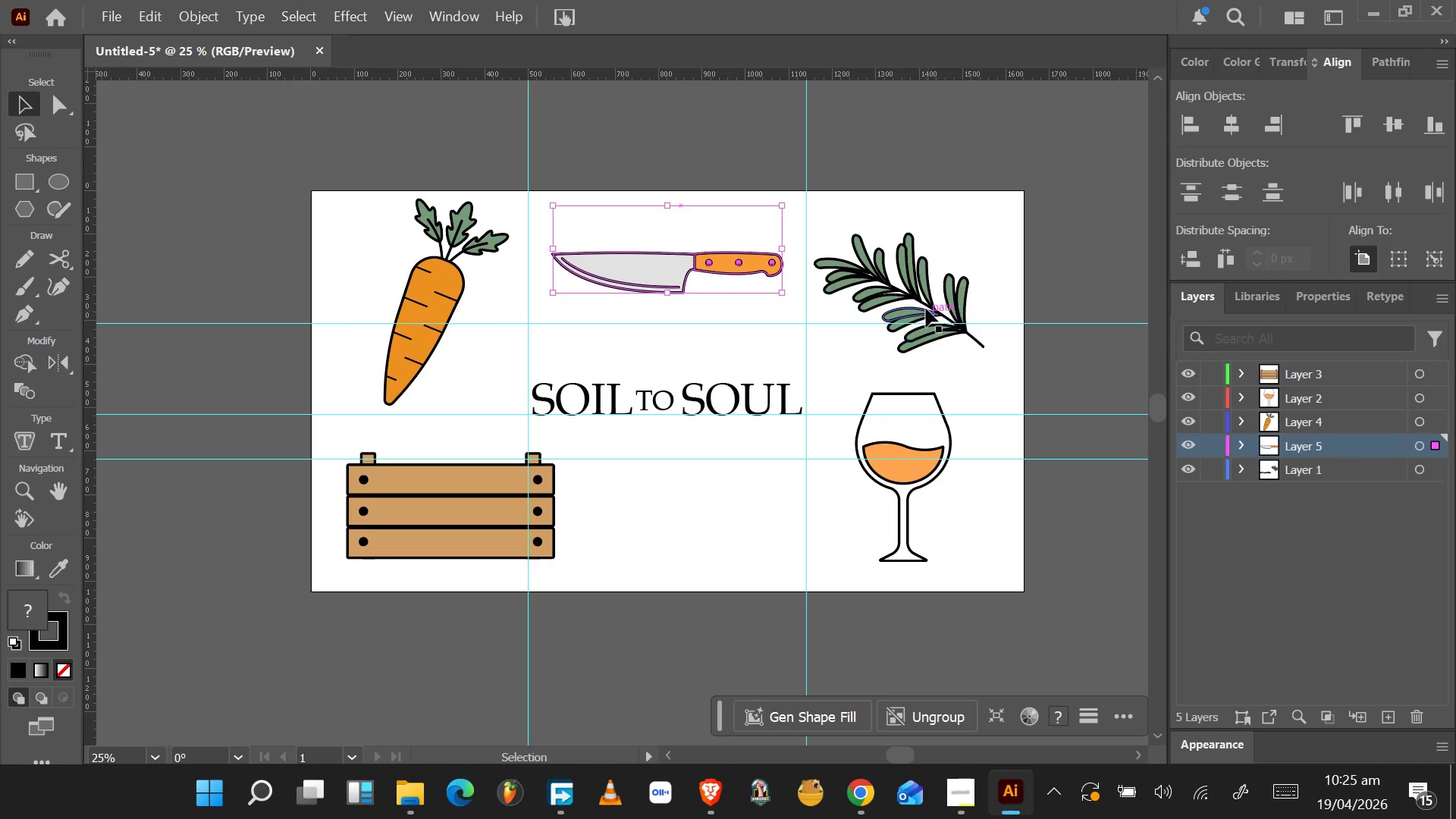 
left_click([926, 309])
 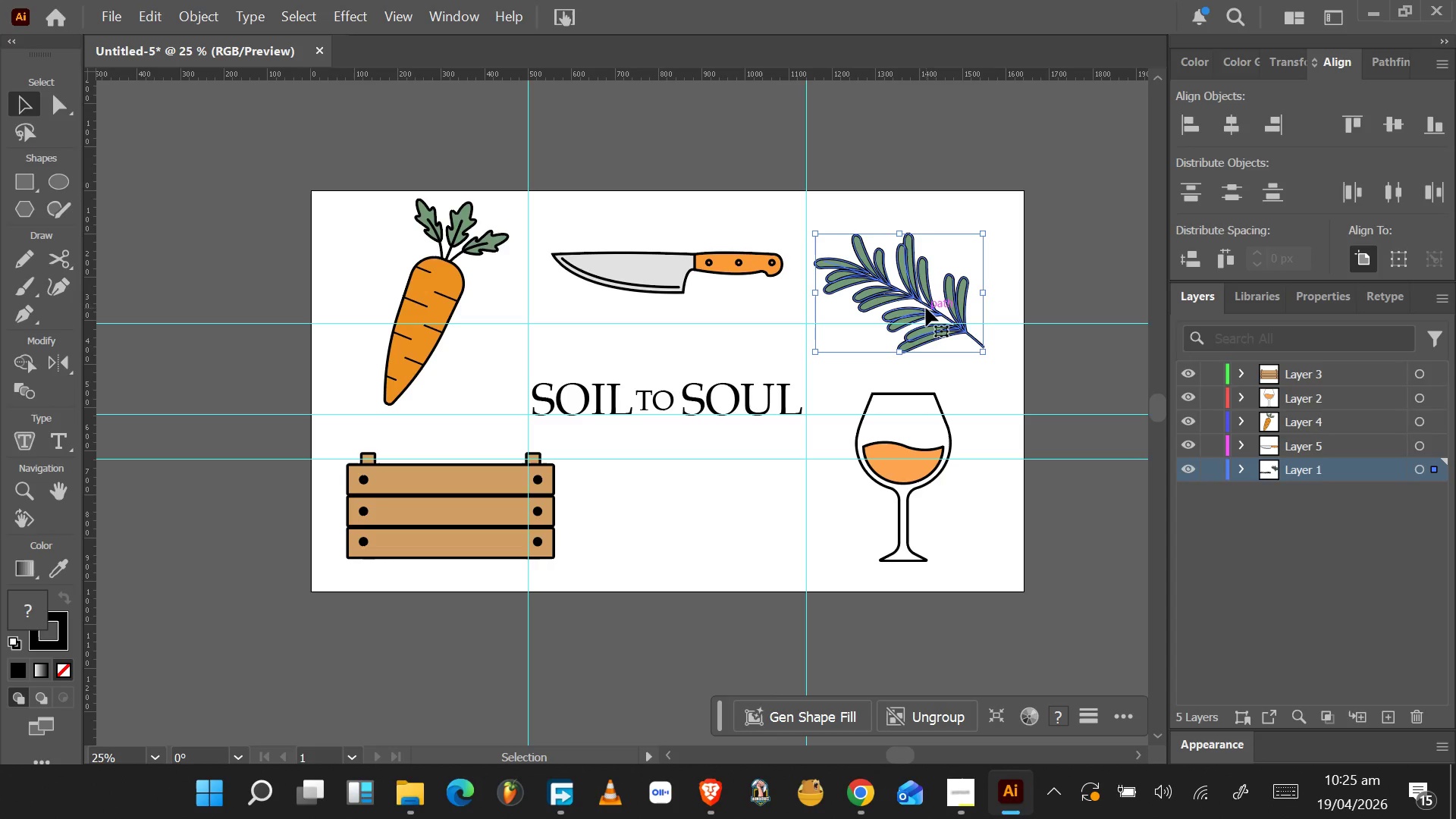 
hold_key(key=ControlLeft, duration=1.5)
 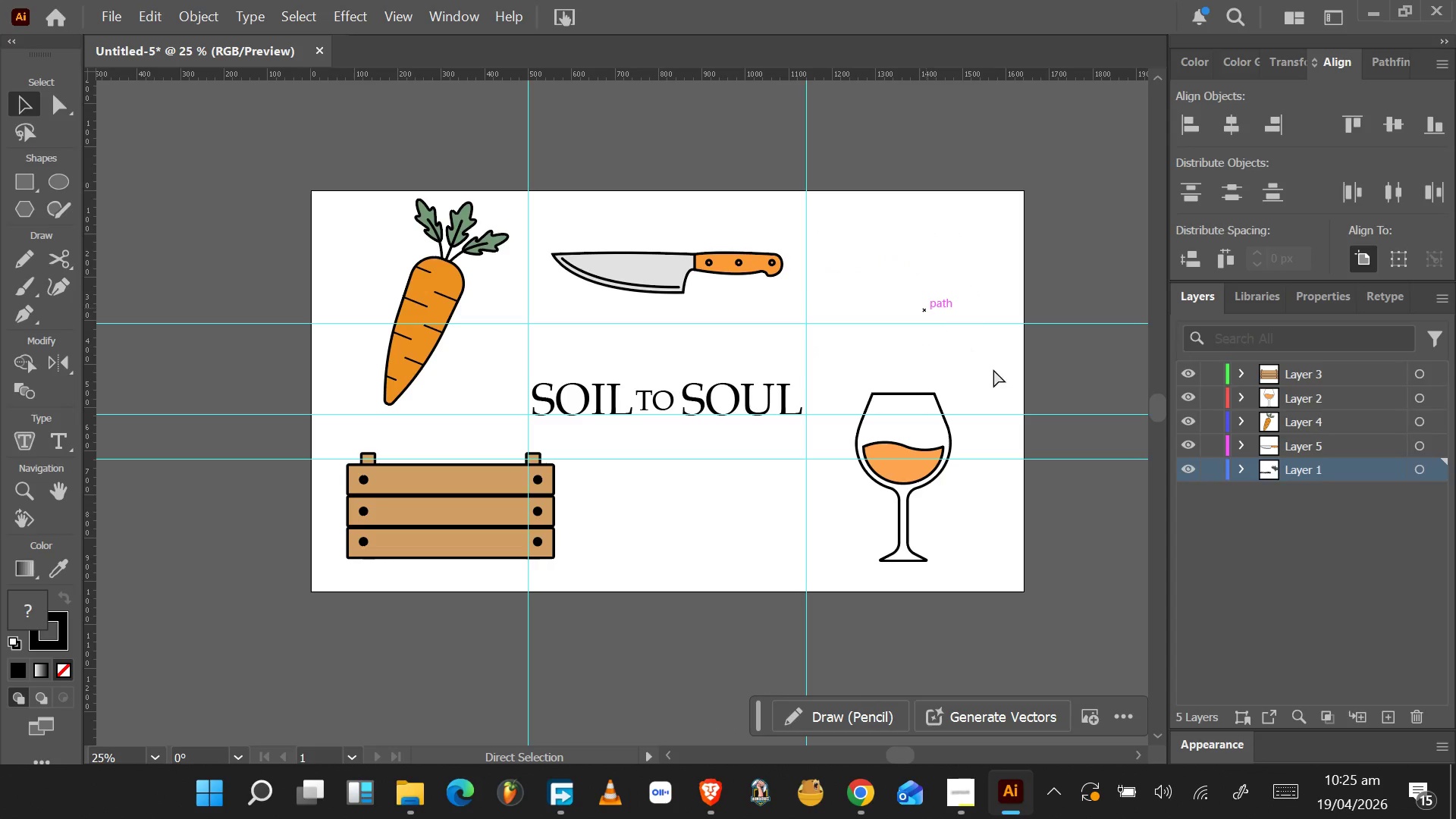 
key(Control+X)
 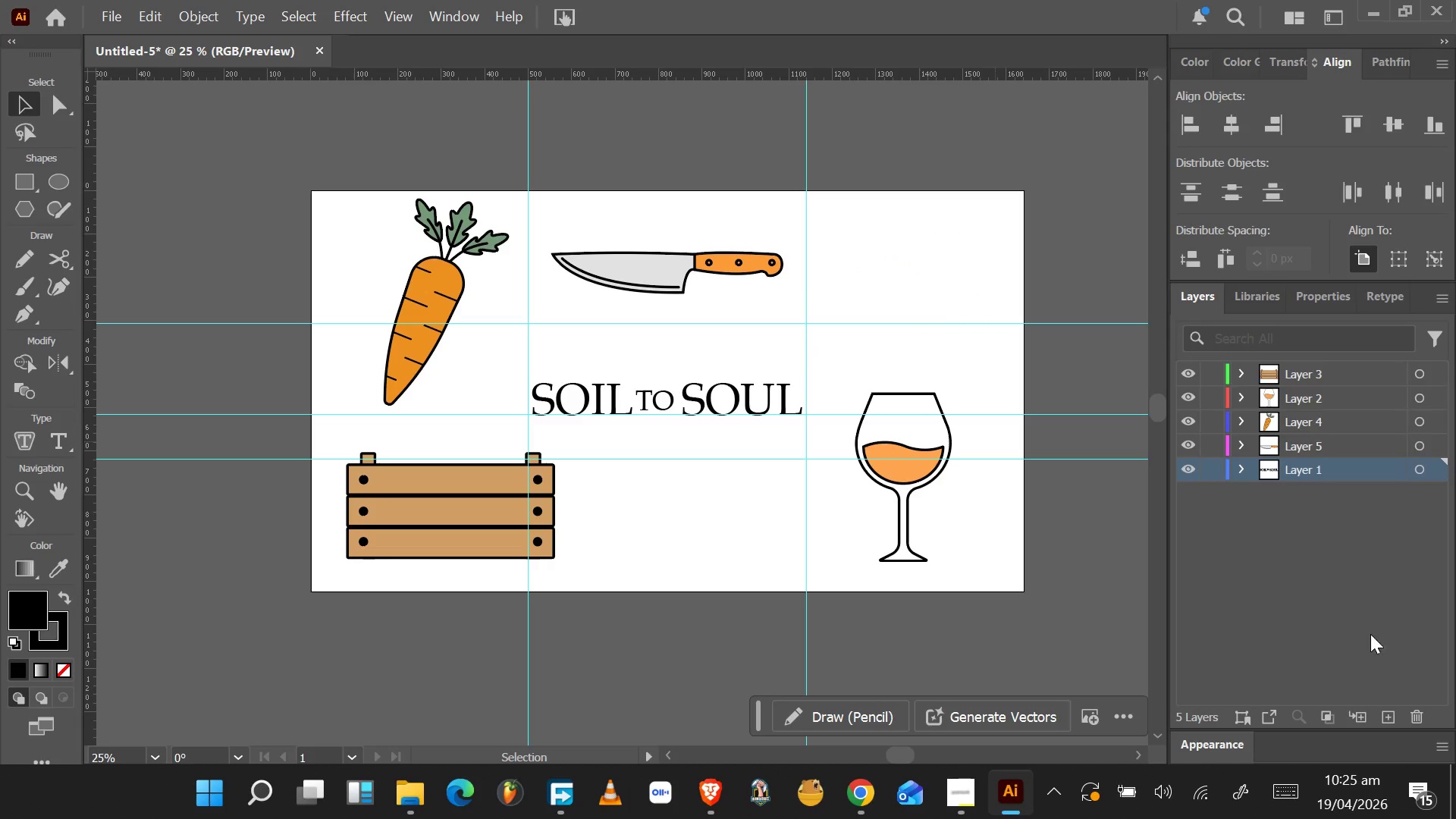 
left_click([1390, 714])
 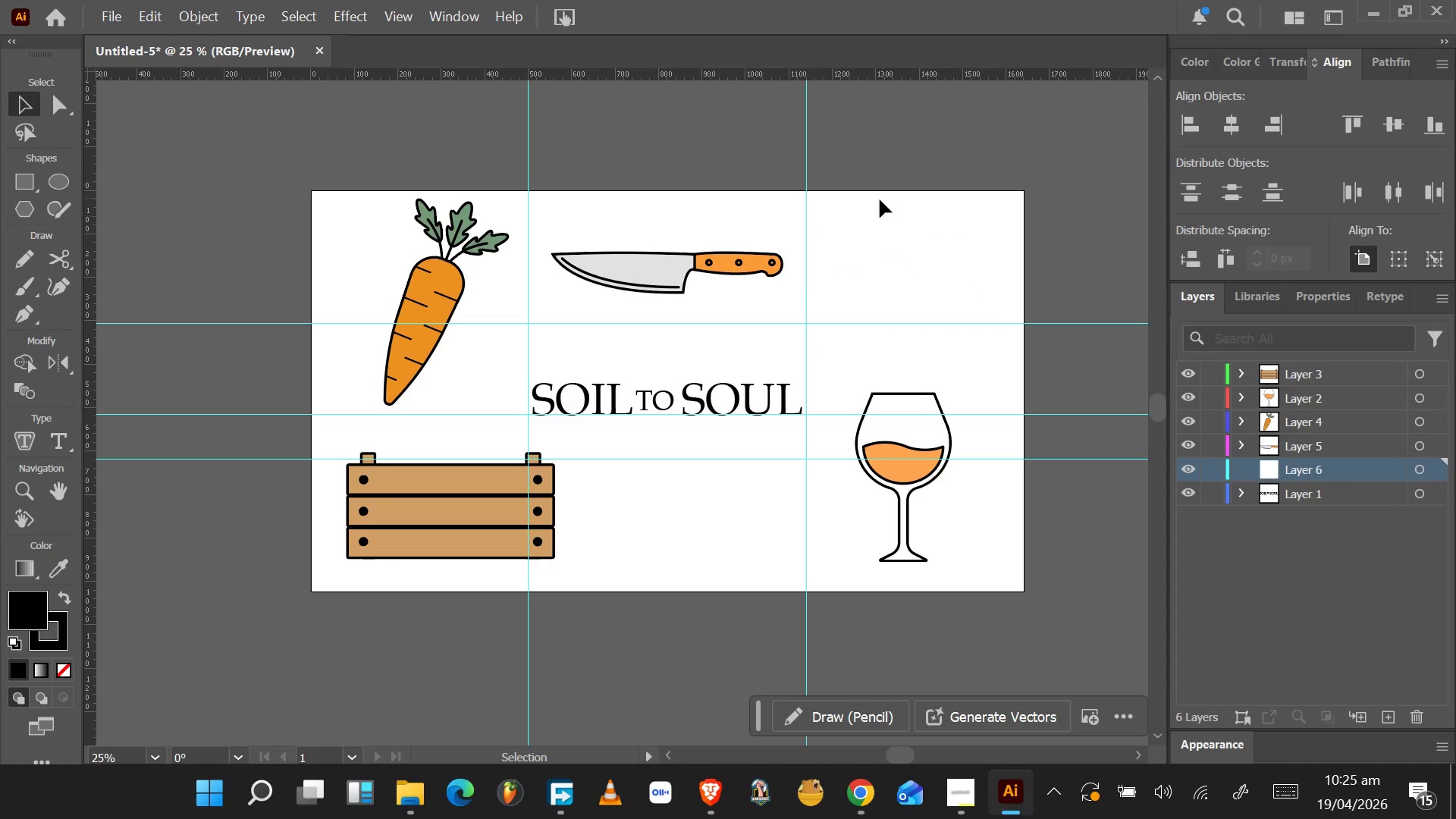 
hold_key(key=ControlLeft, duration=1.55)
 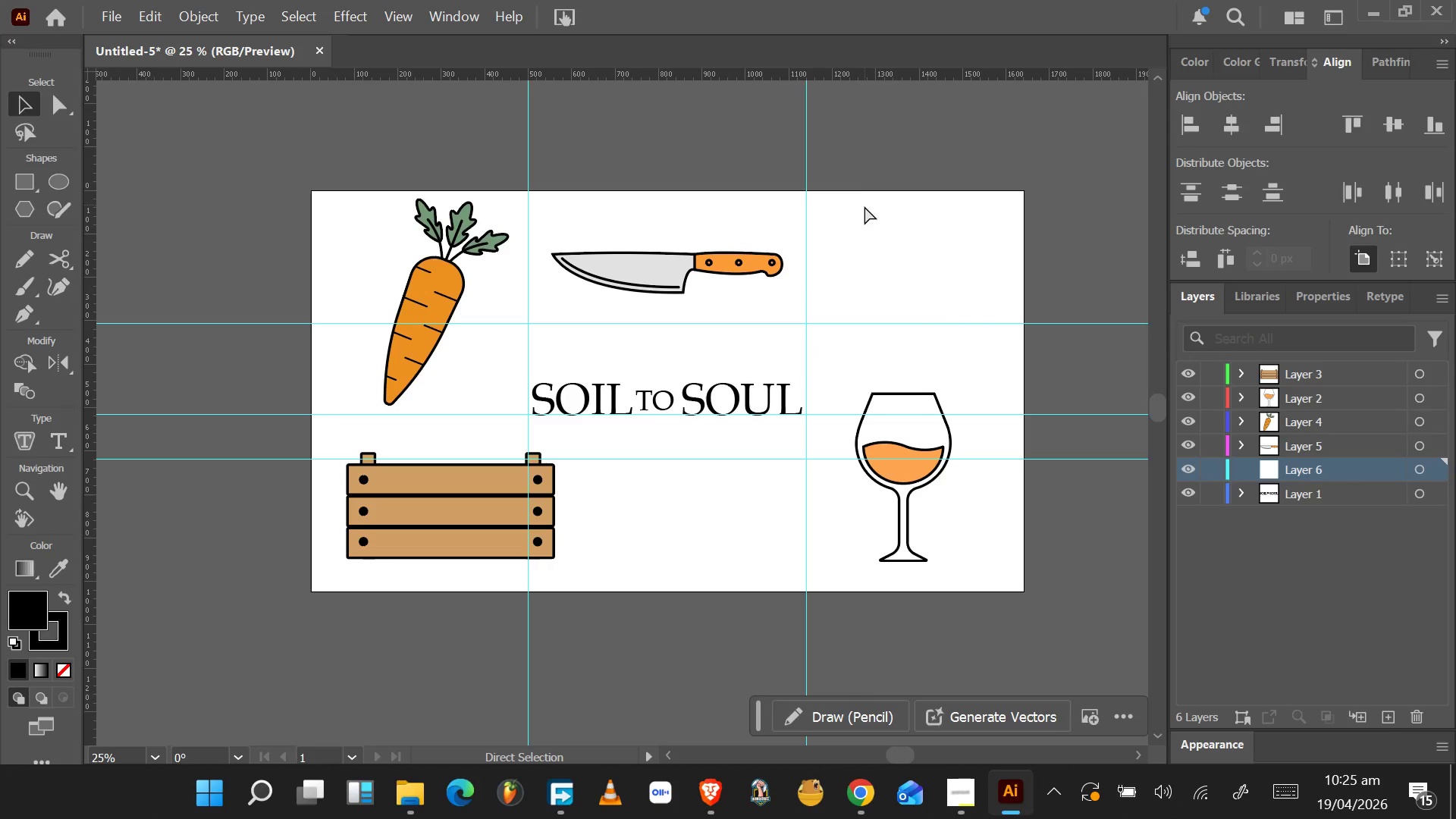 
key(Control+V)